 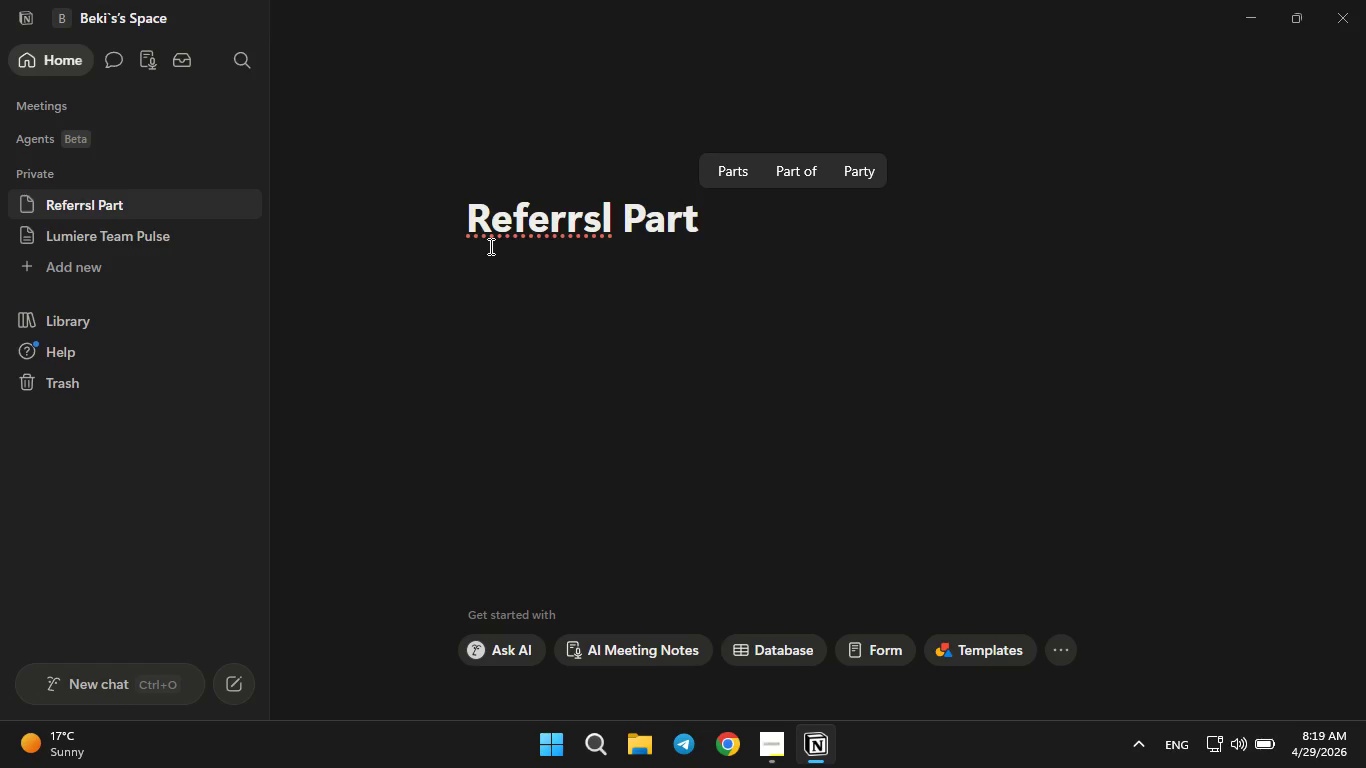 
key(ArrowLeft)
 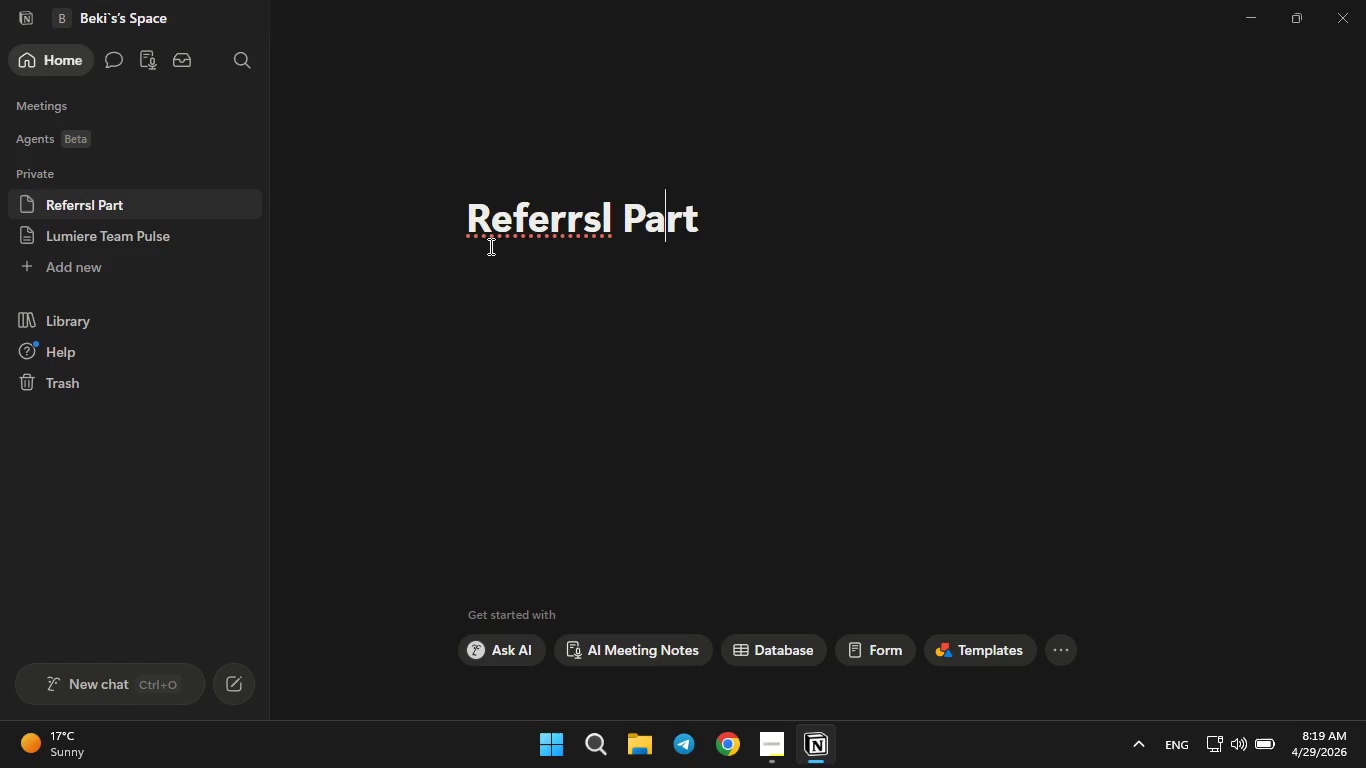 
key(ArrowLeft)
 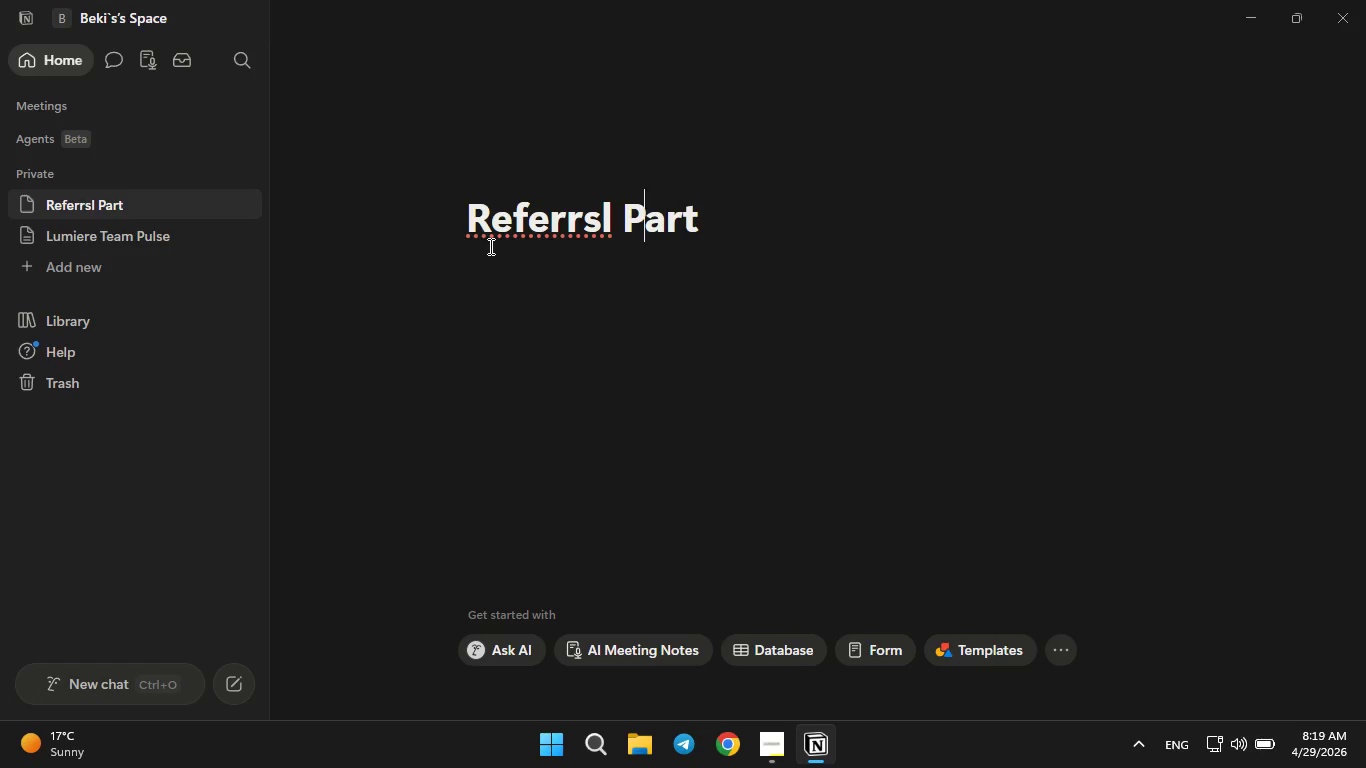 
key(ArrowLeft)
 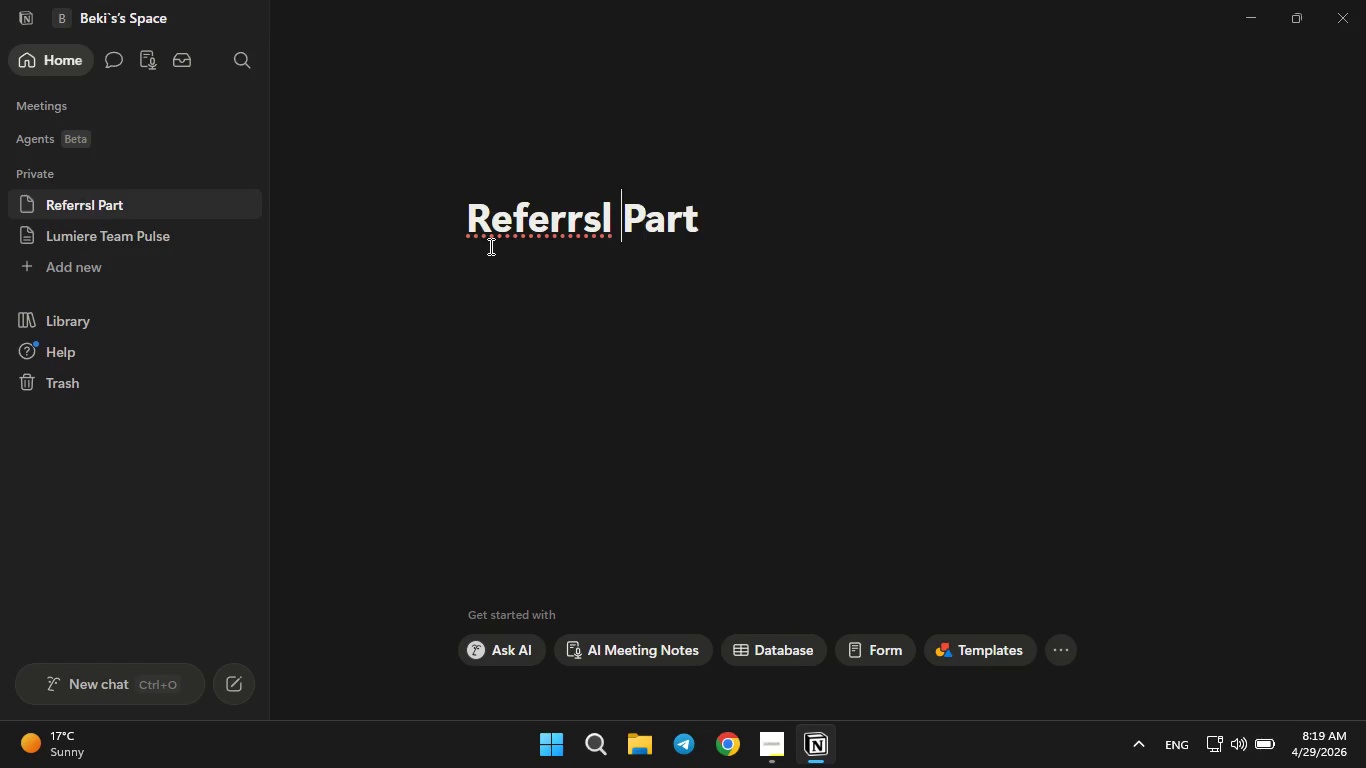 
key(ArrowLeft)
 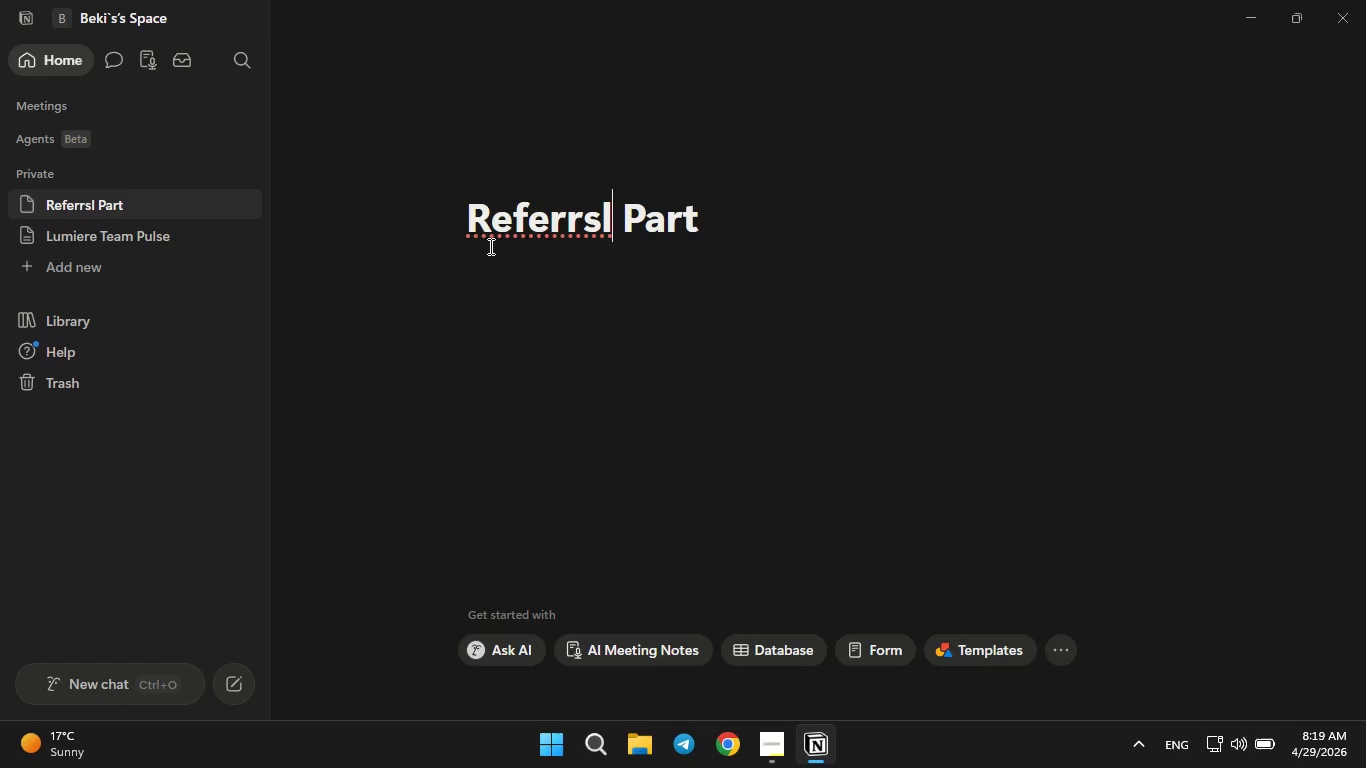 
key(ArrowLeft)
 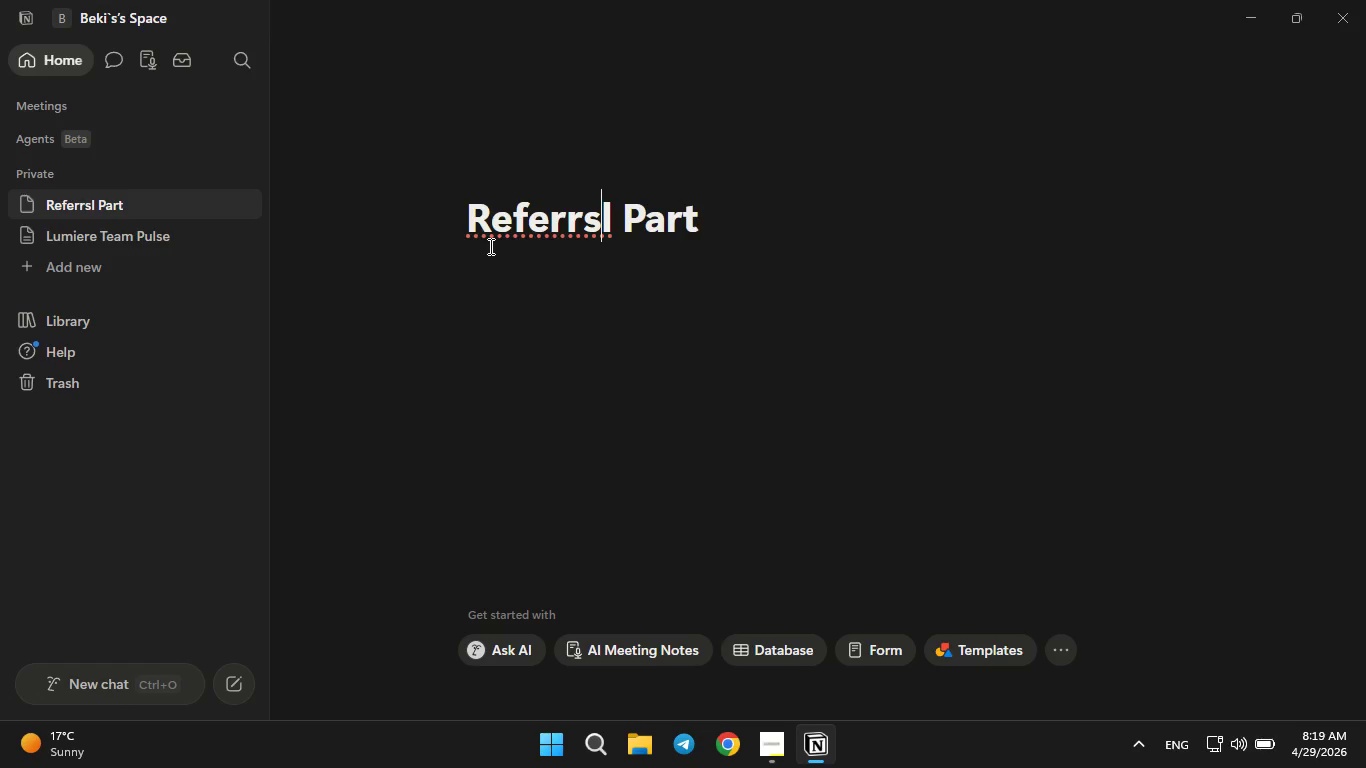 
key(ArrowLeft)
 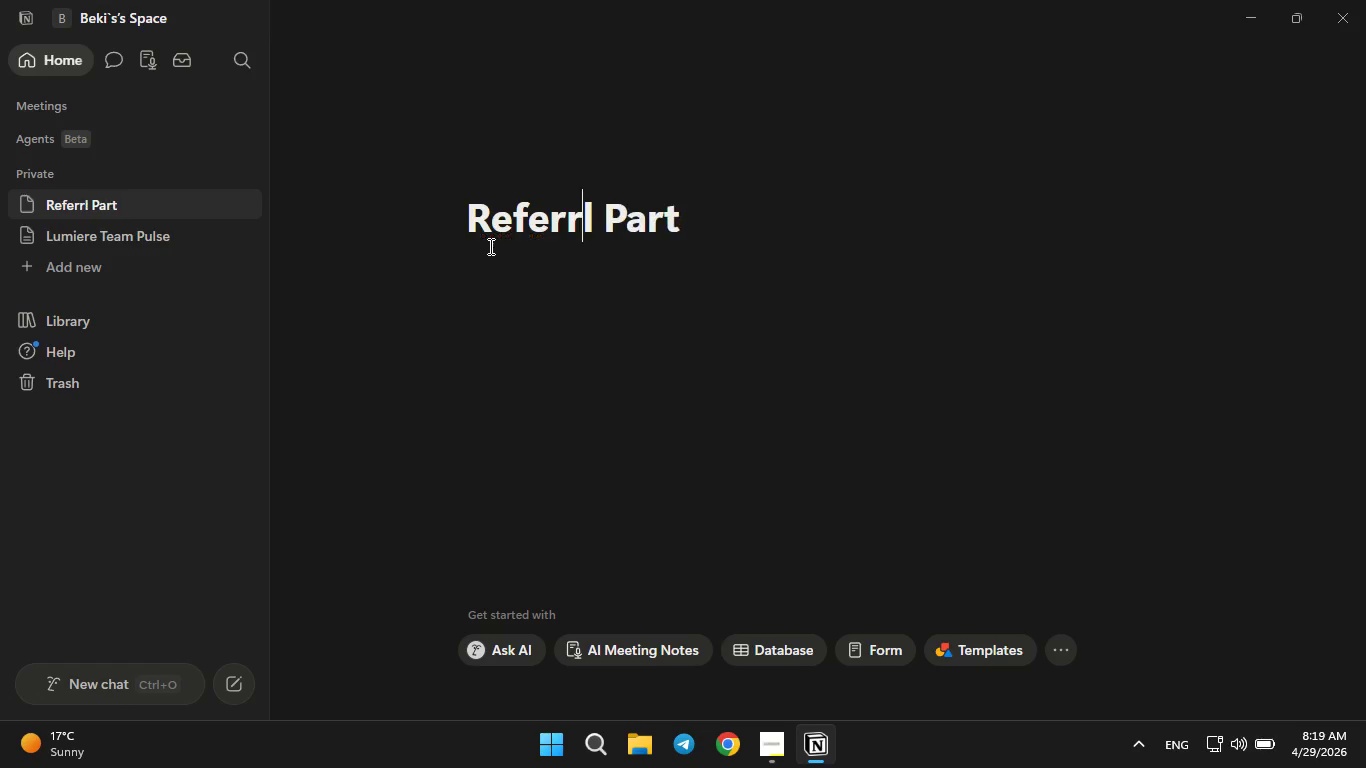 
key(Backspace)
 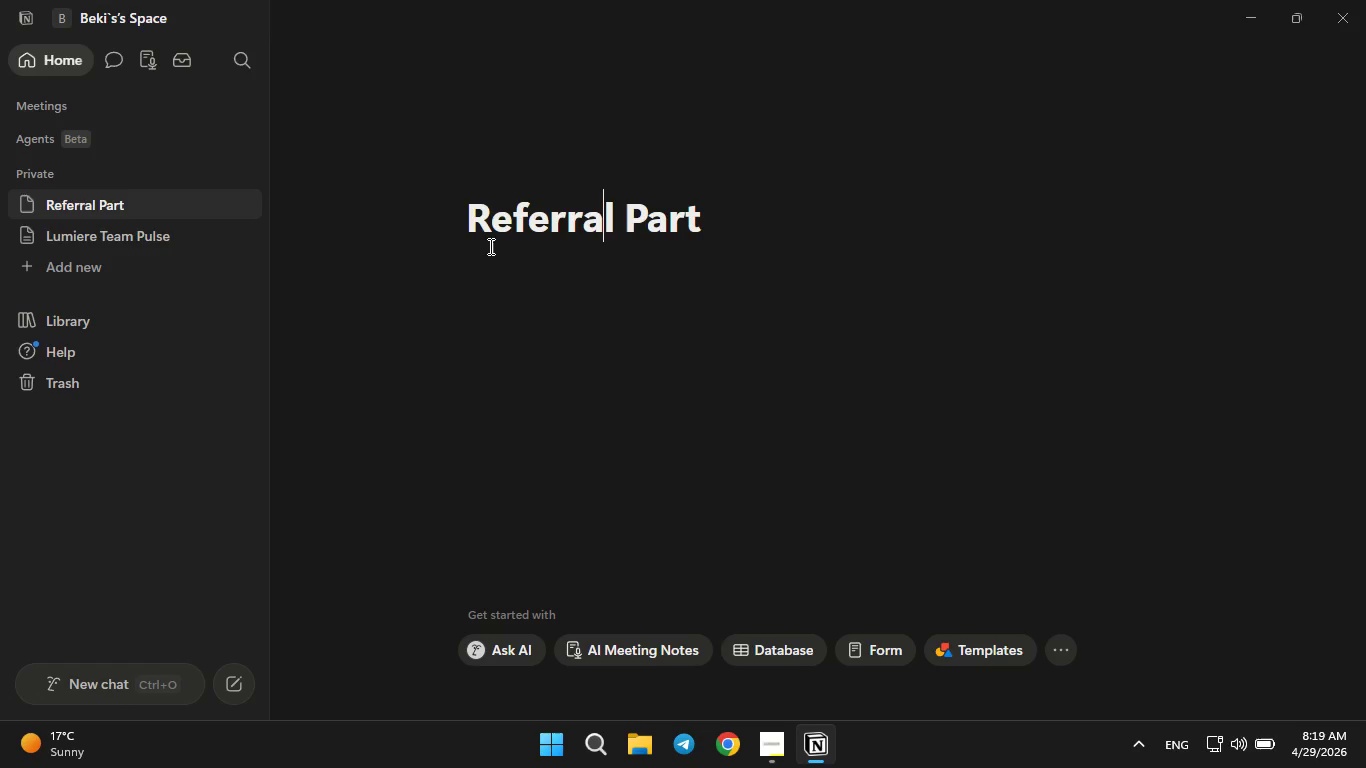 
key(A)
 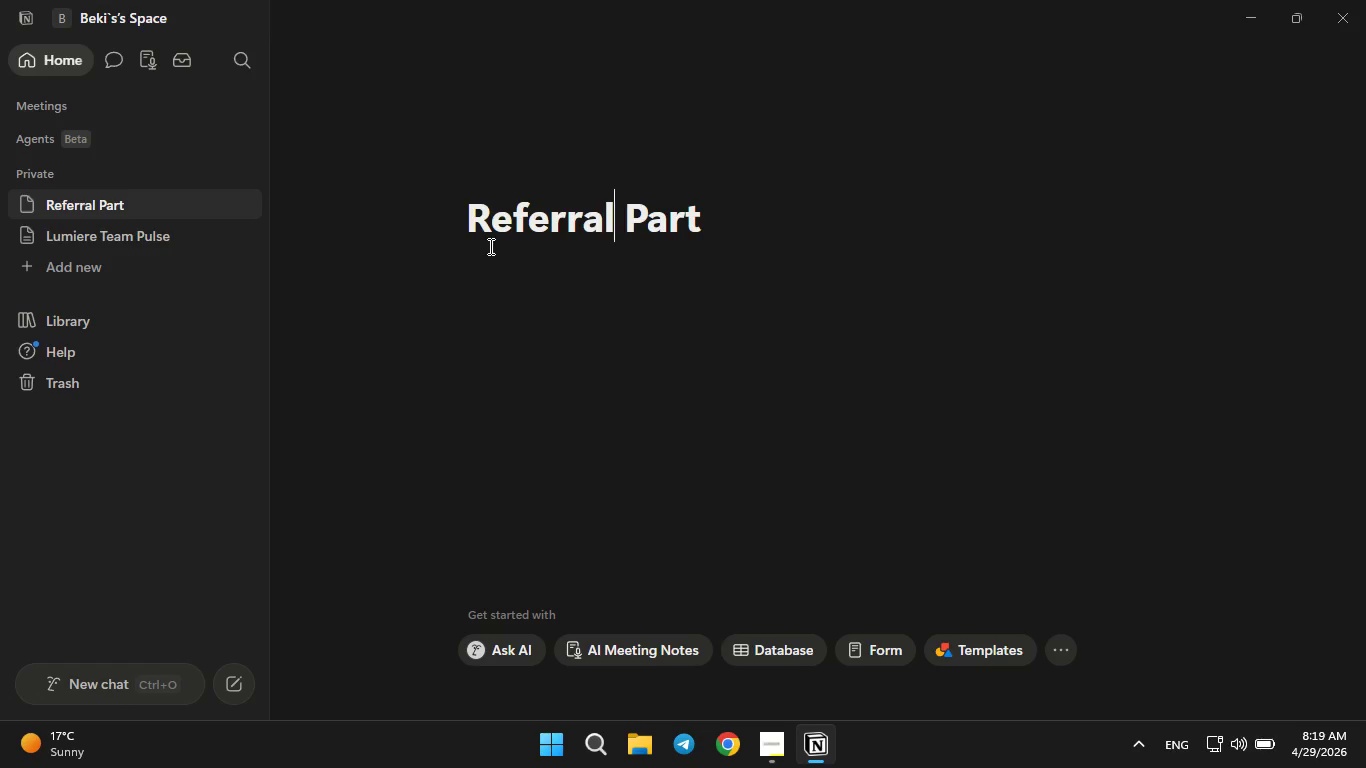 
key(ArrowRight)
 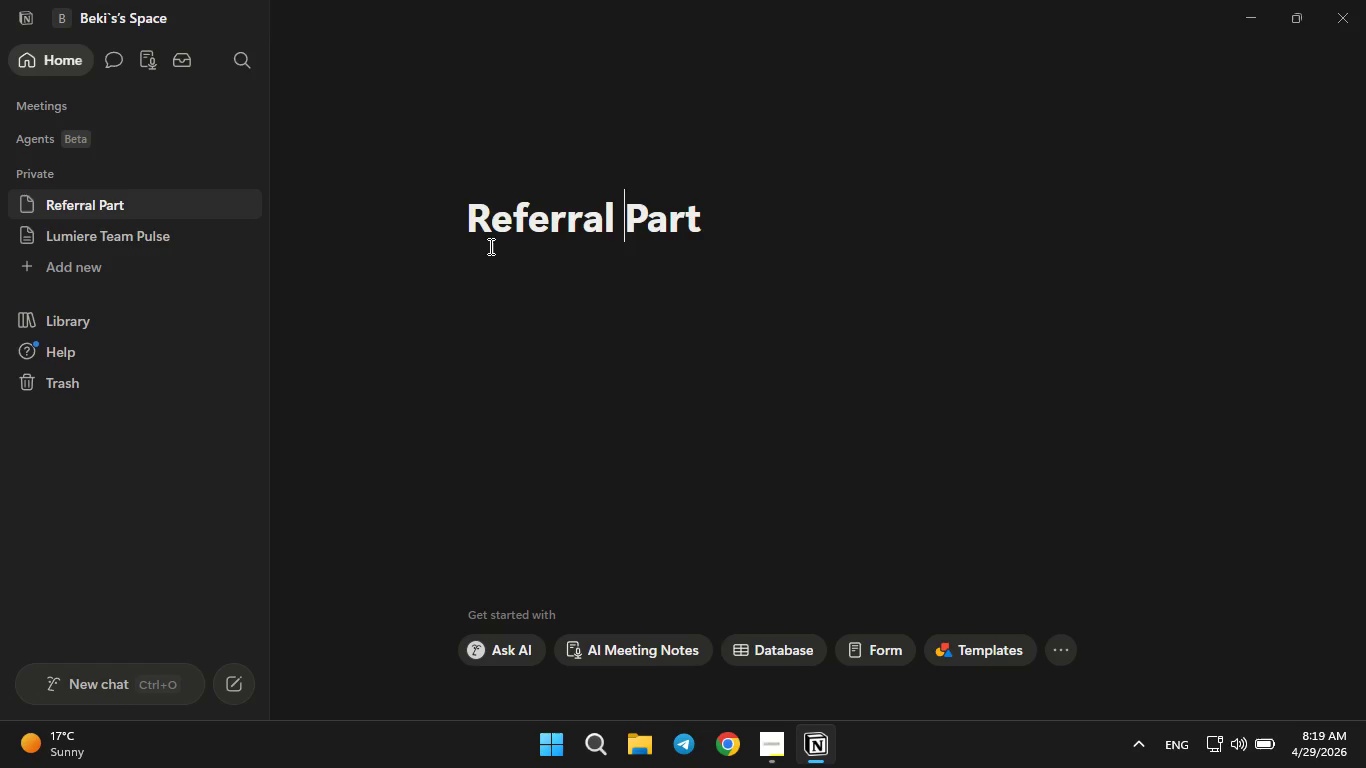 
key(ArrowRight)
 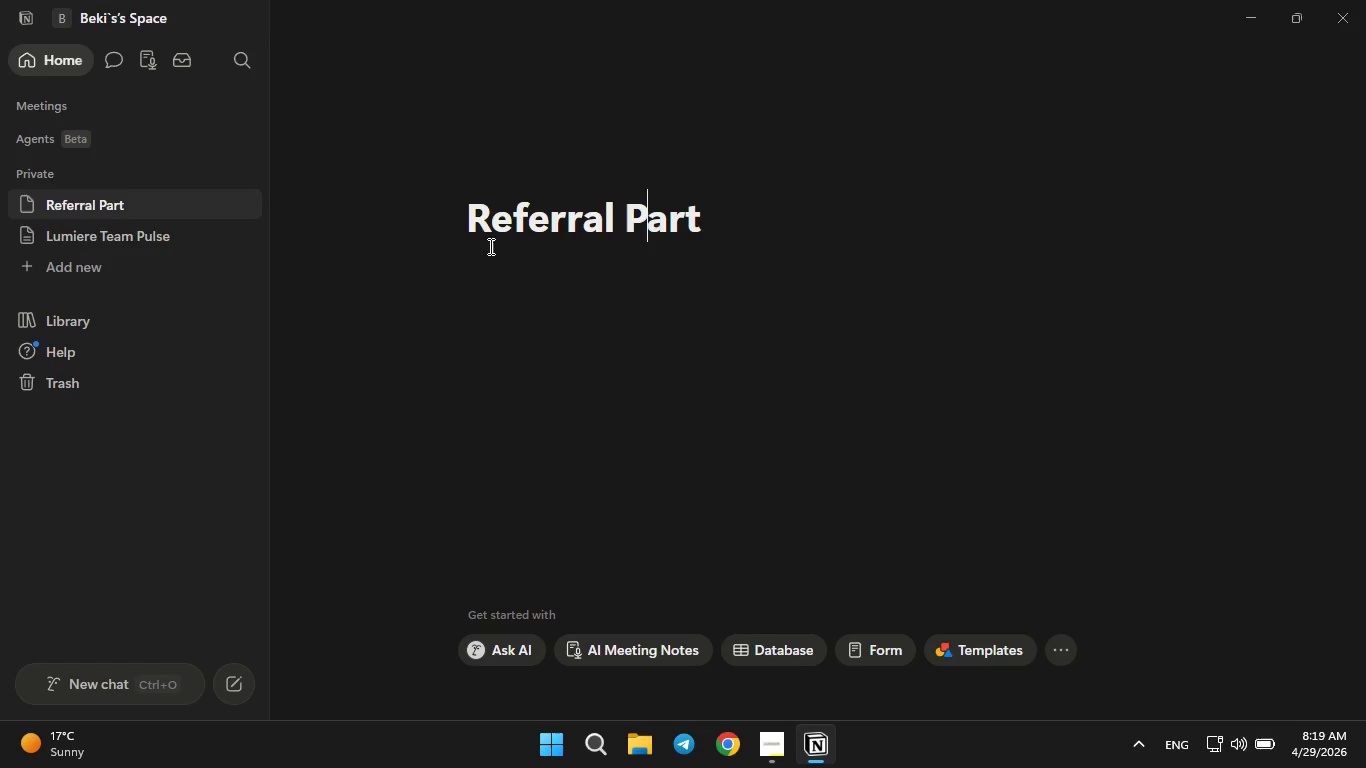 
key(ArrowRight)
 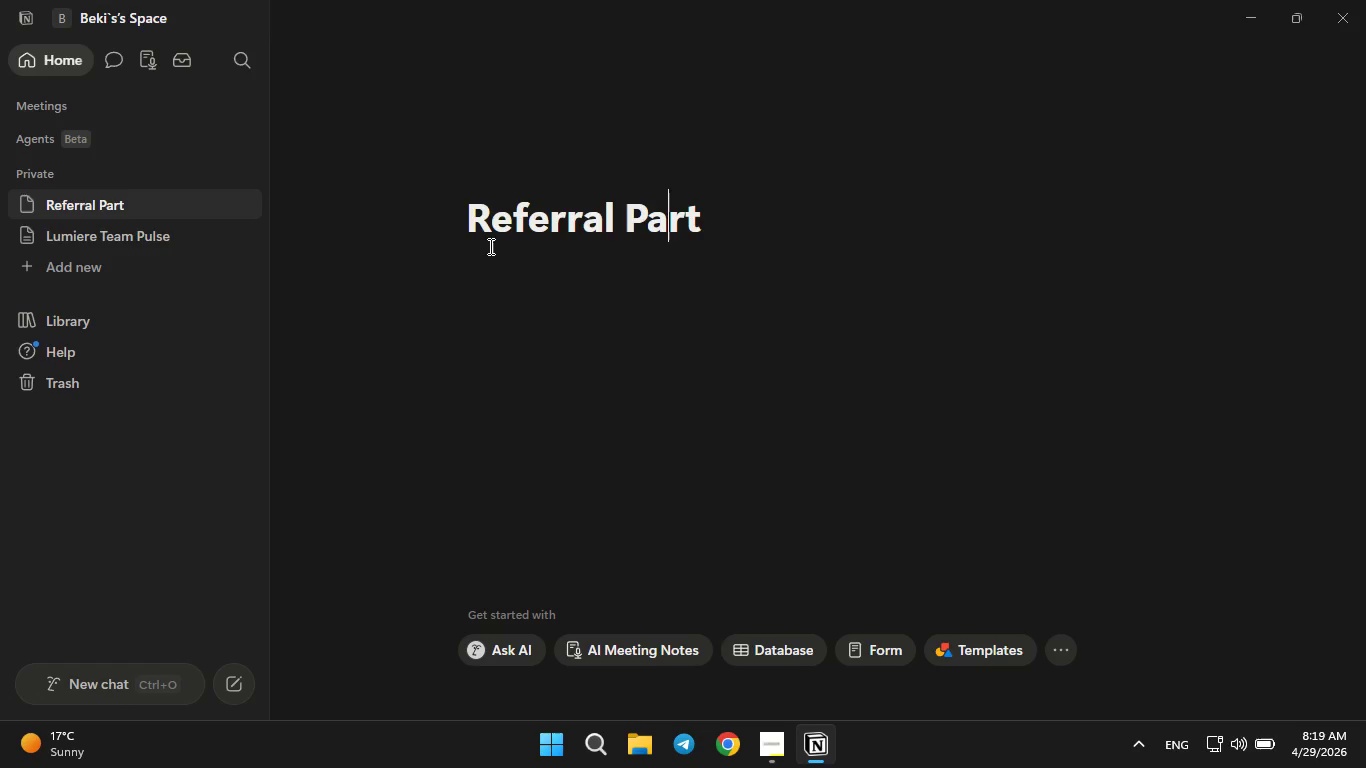 
key(ArrowRight)
 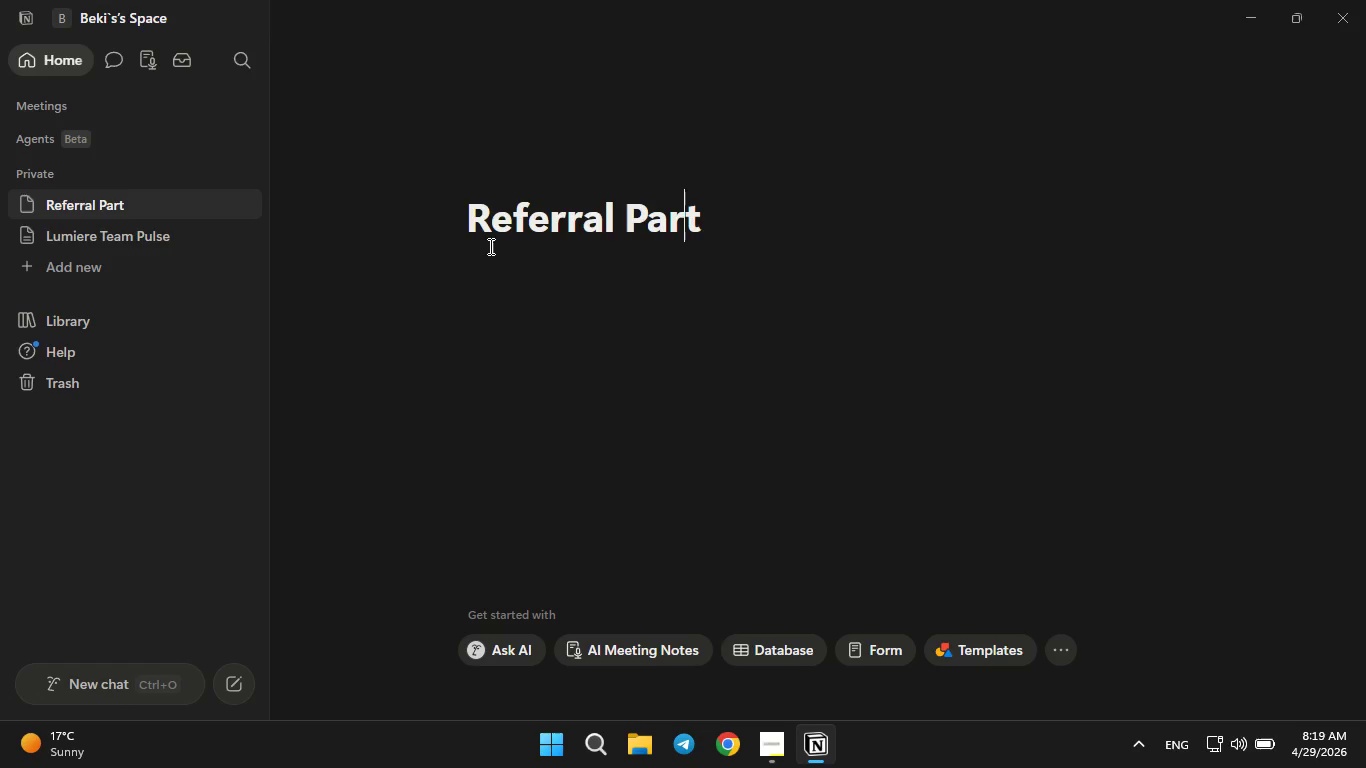 
key(ArrowRight)
 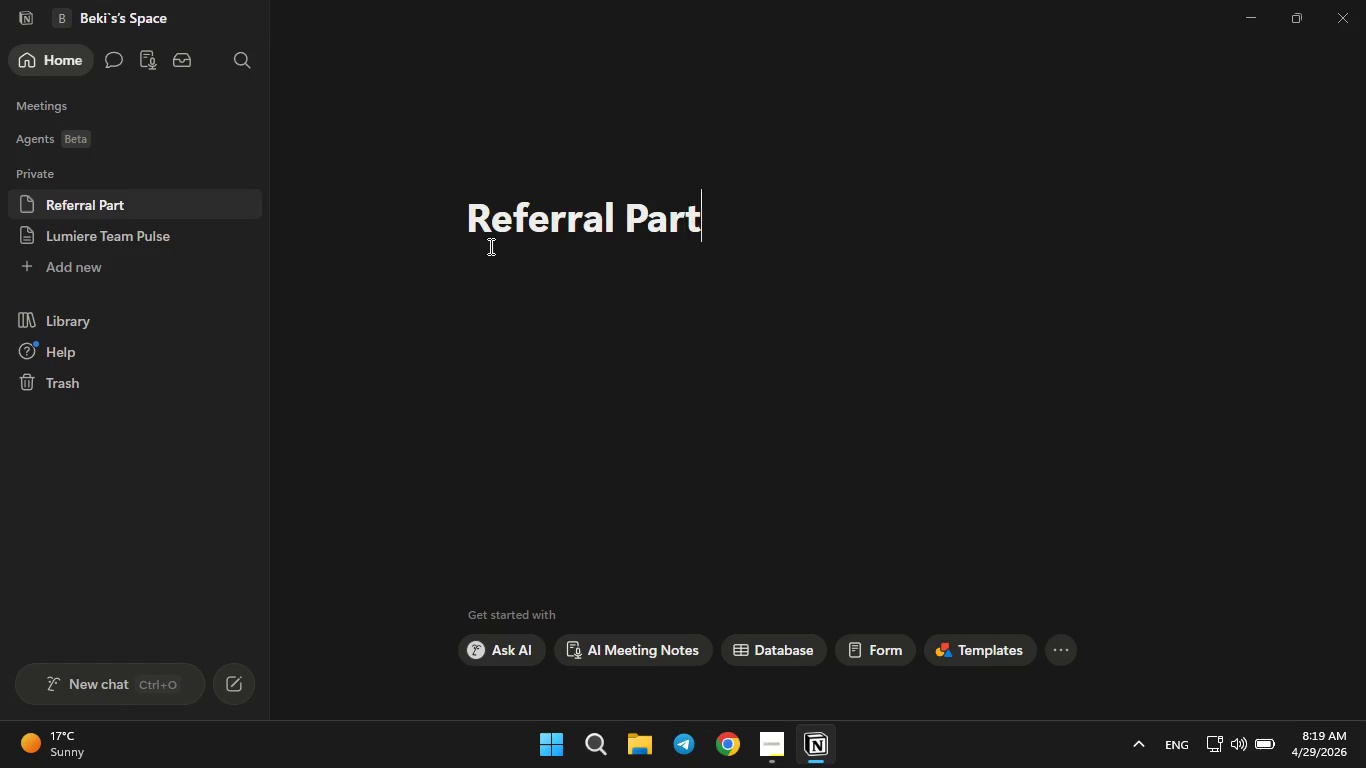 
key(ArrowRight)
 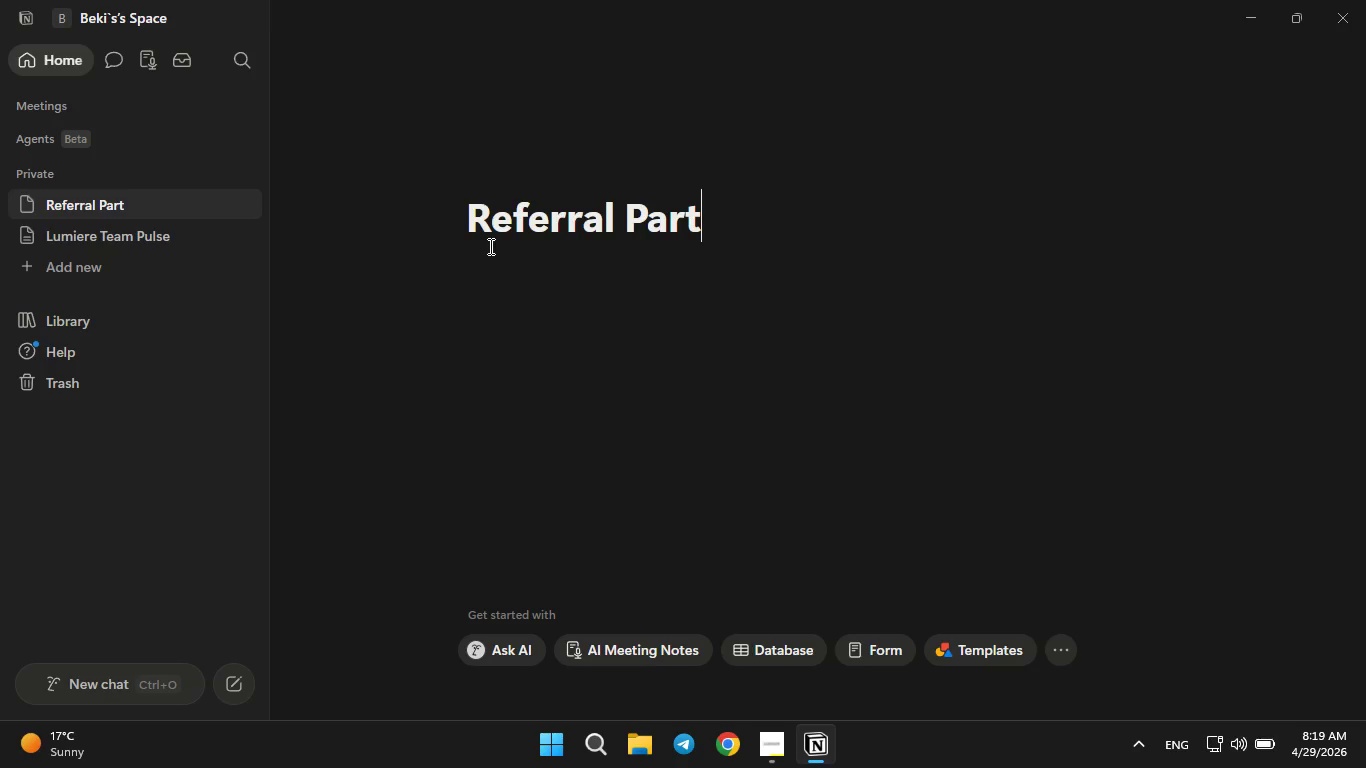 
type(ner Directory)
 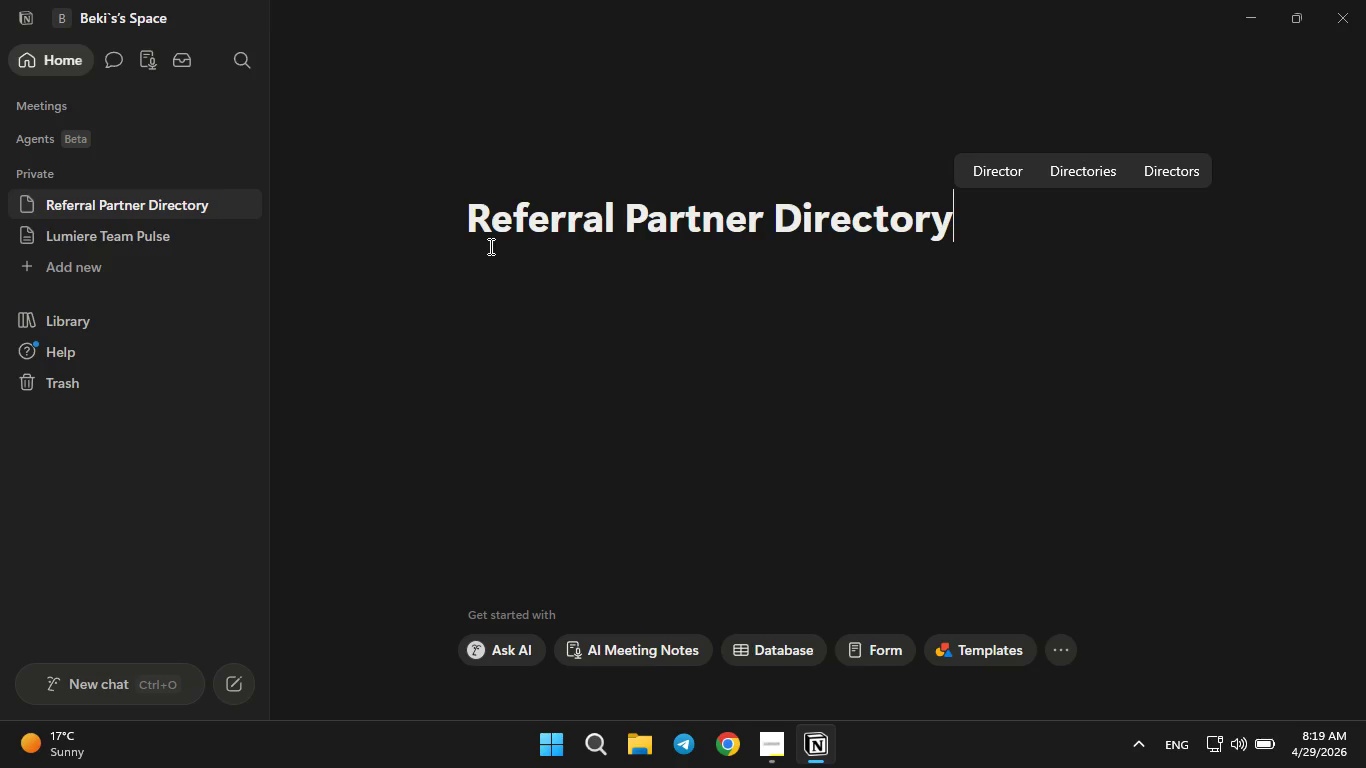 
key(Enter)
 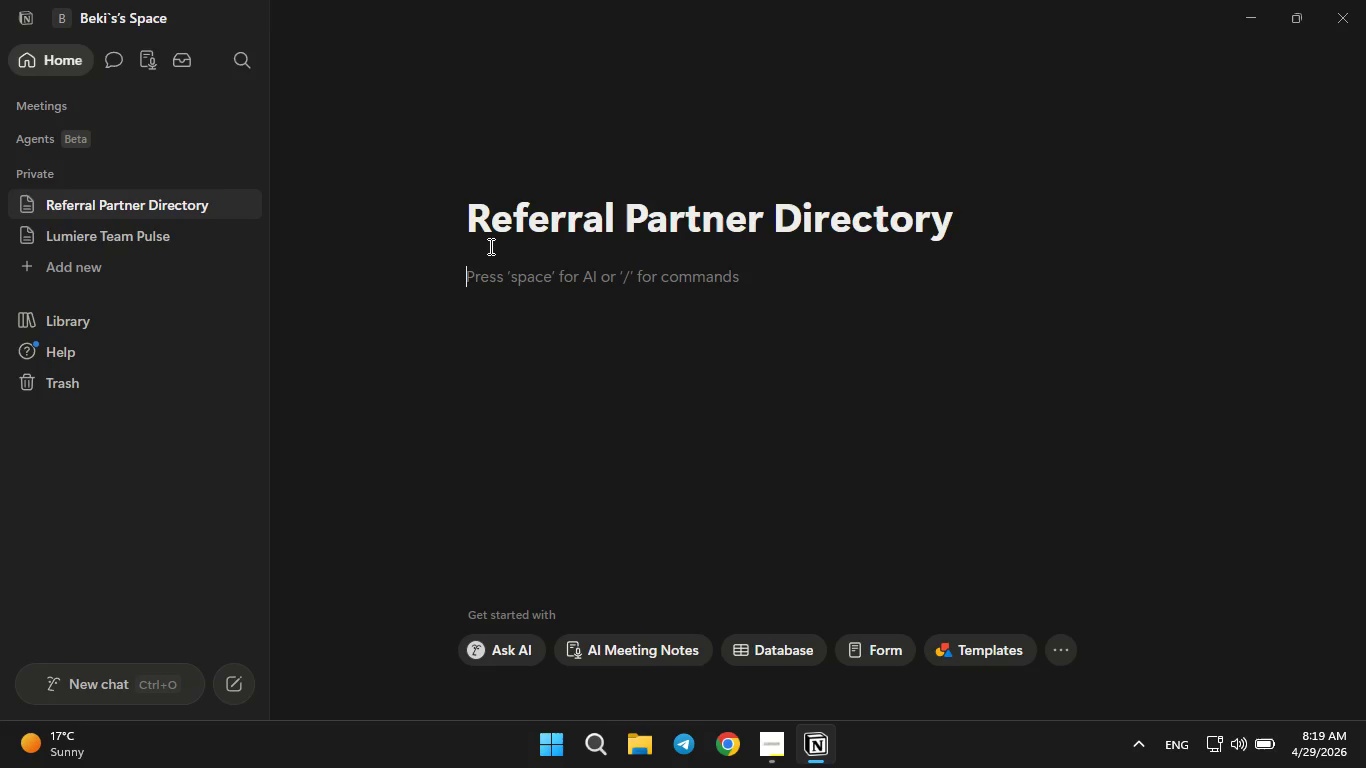 
key(Slash)
 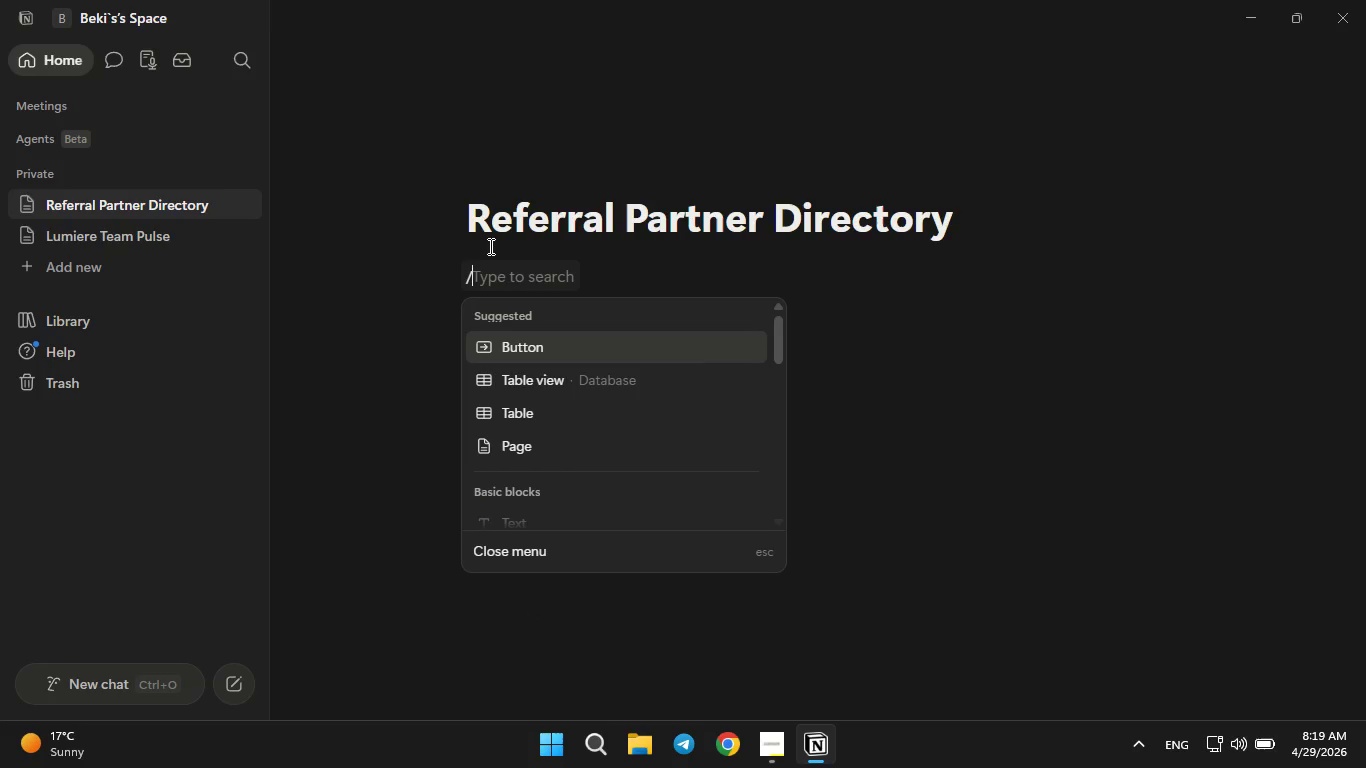 
key(ArrowDown)
 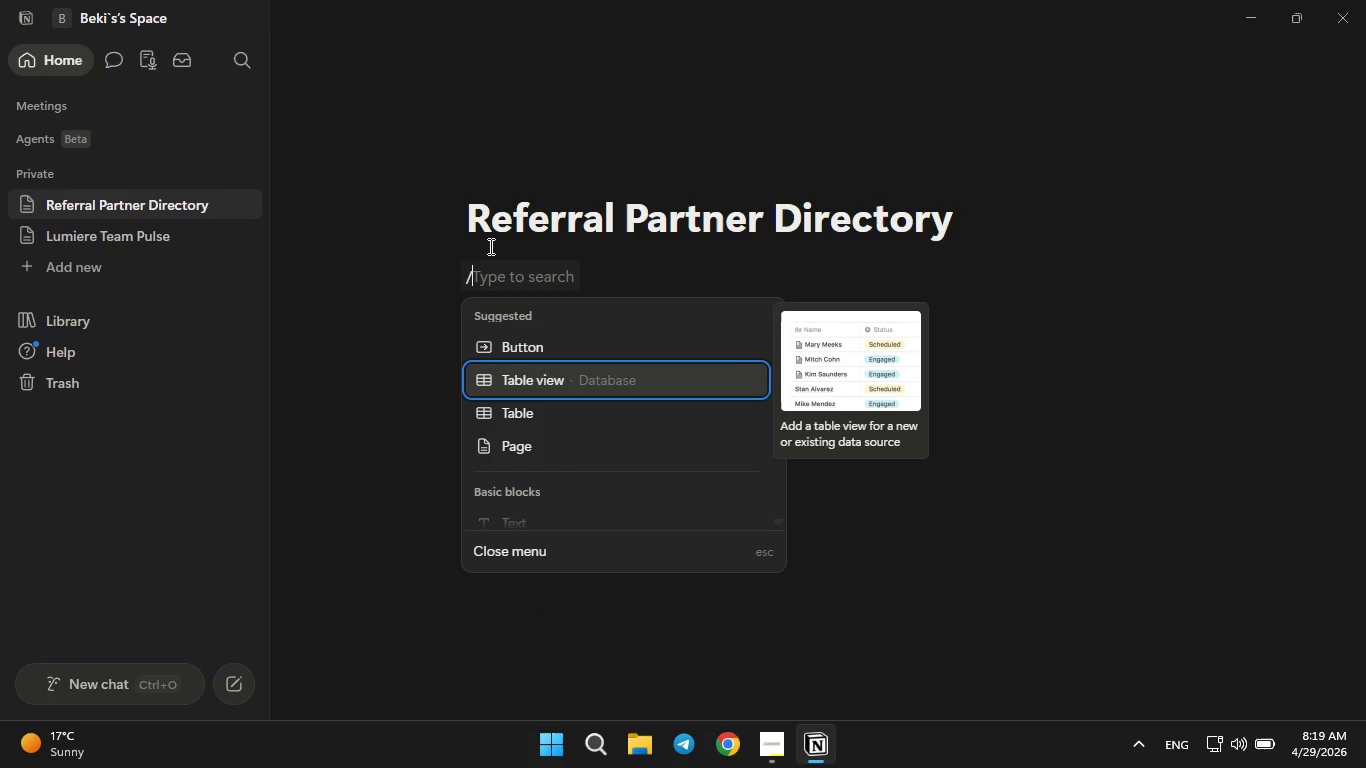 
key(Enter)
 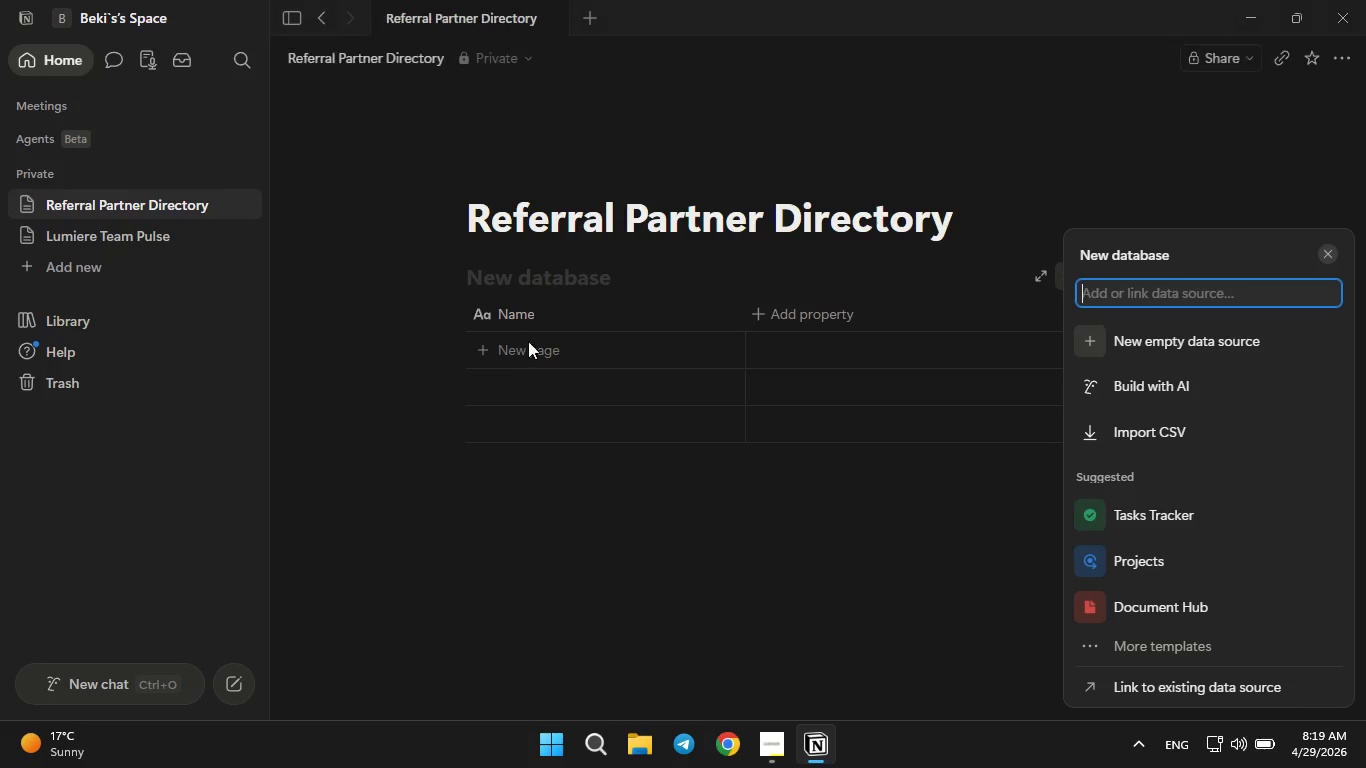 
left_click([539, 320])
 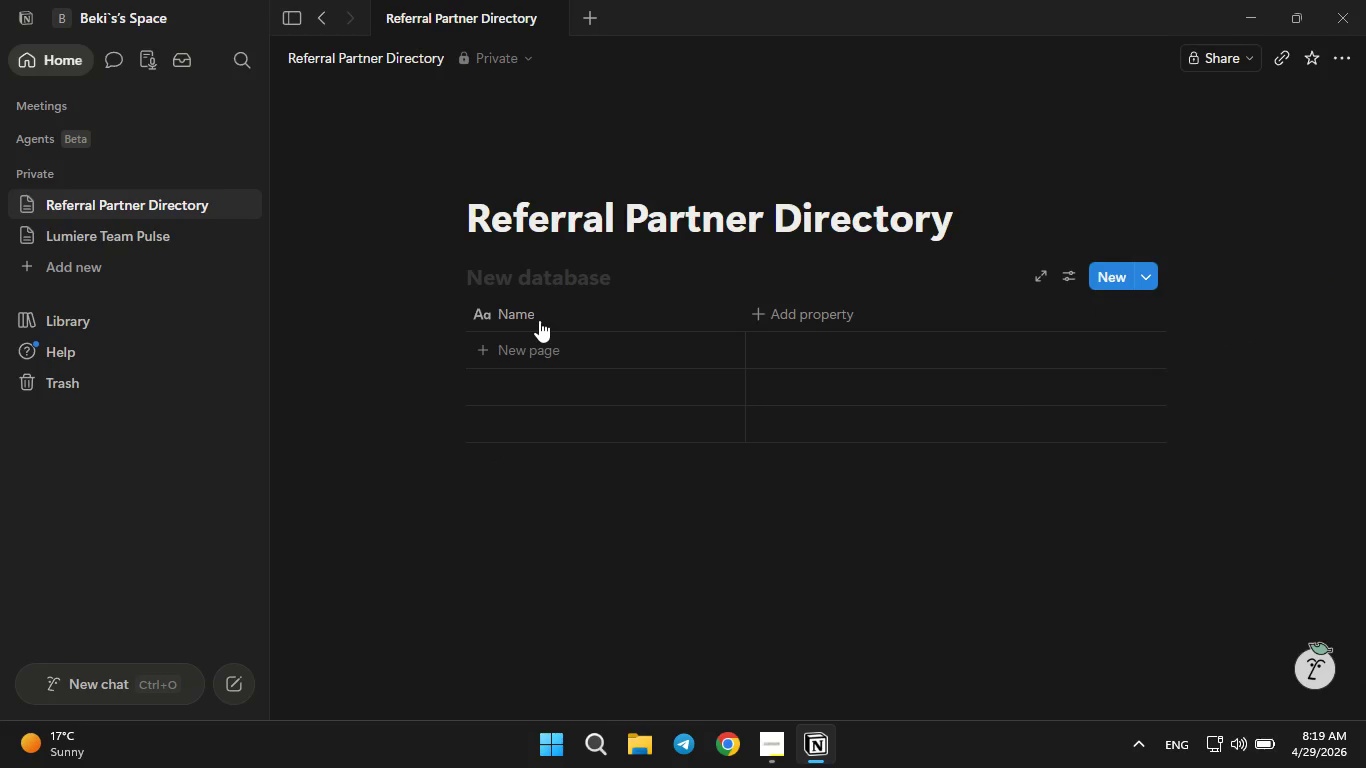 
left_click([539, 320])
 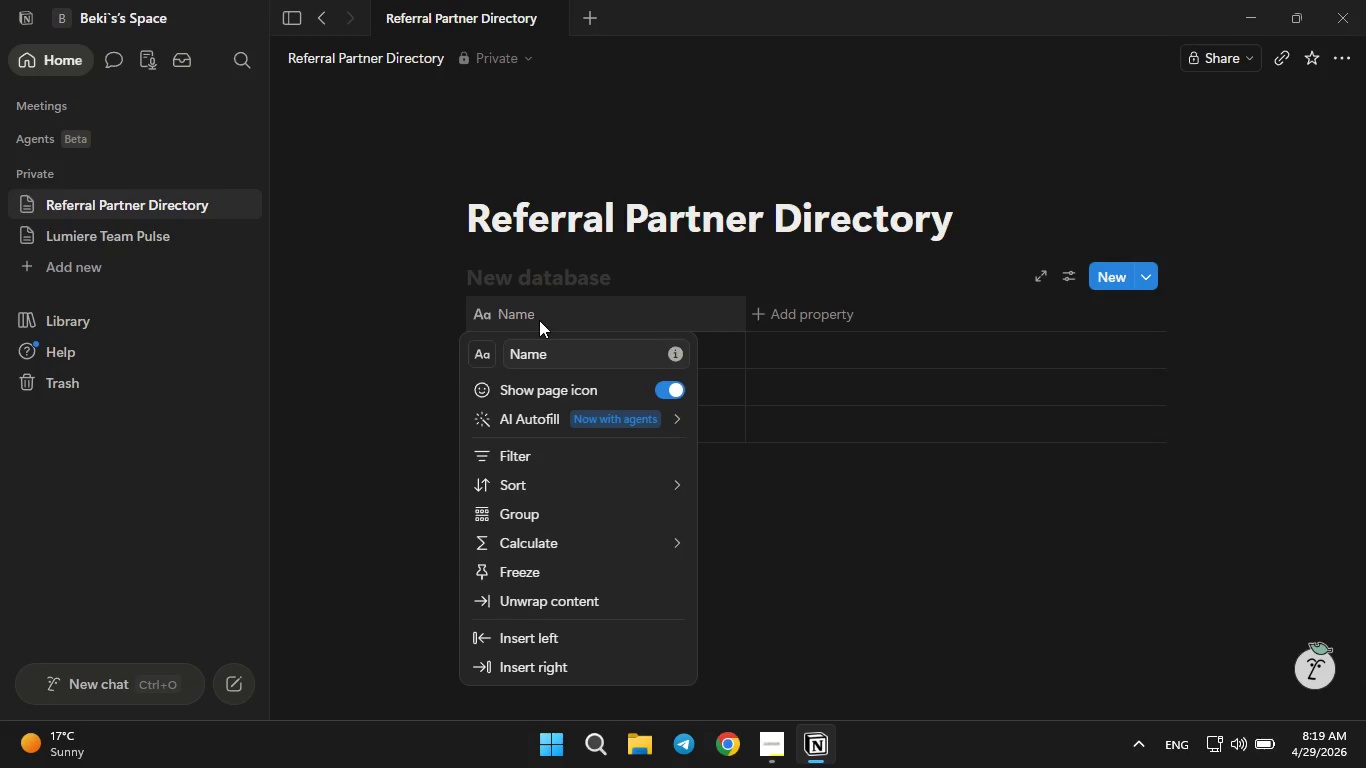 
key(ArrowLeft)
 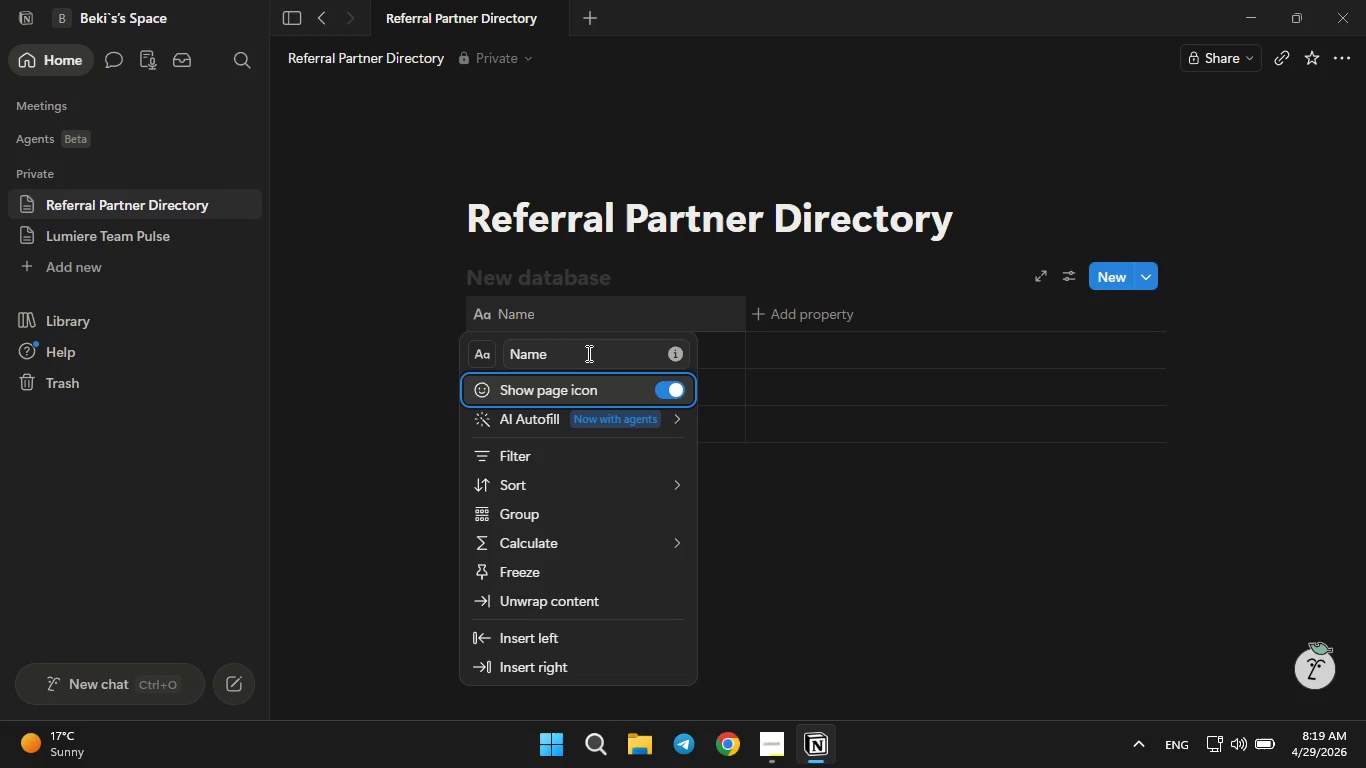 
left_click([587, 352])
 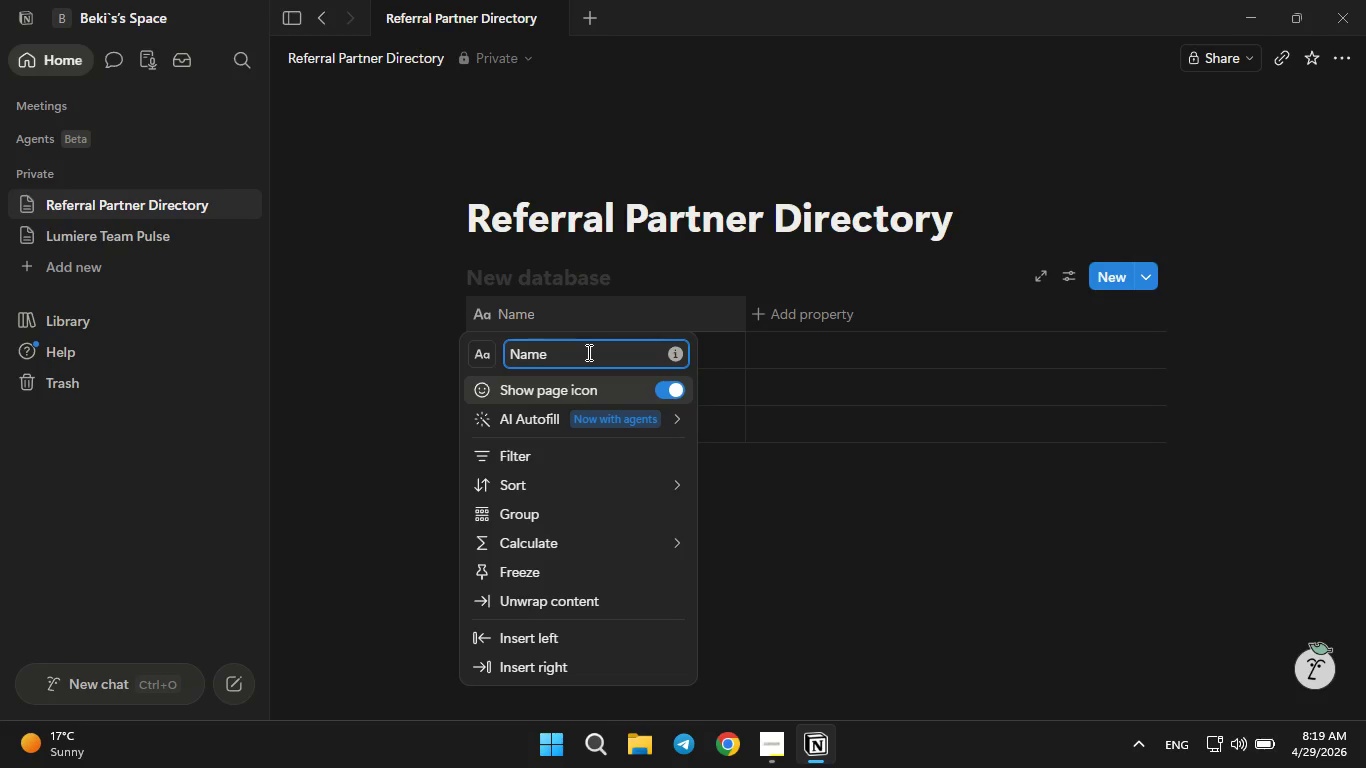 
key(ArrowLeft)
 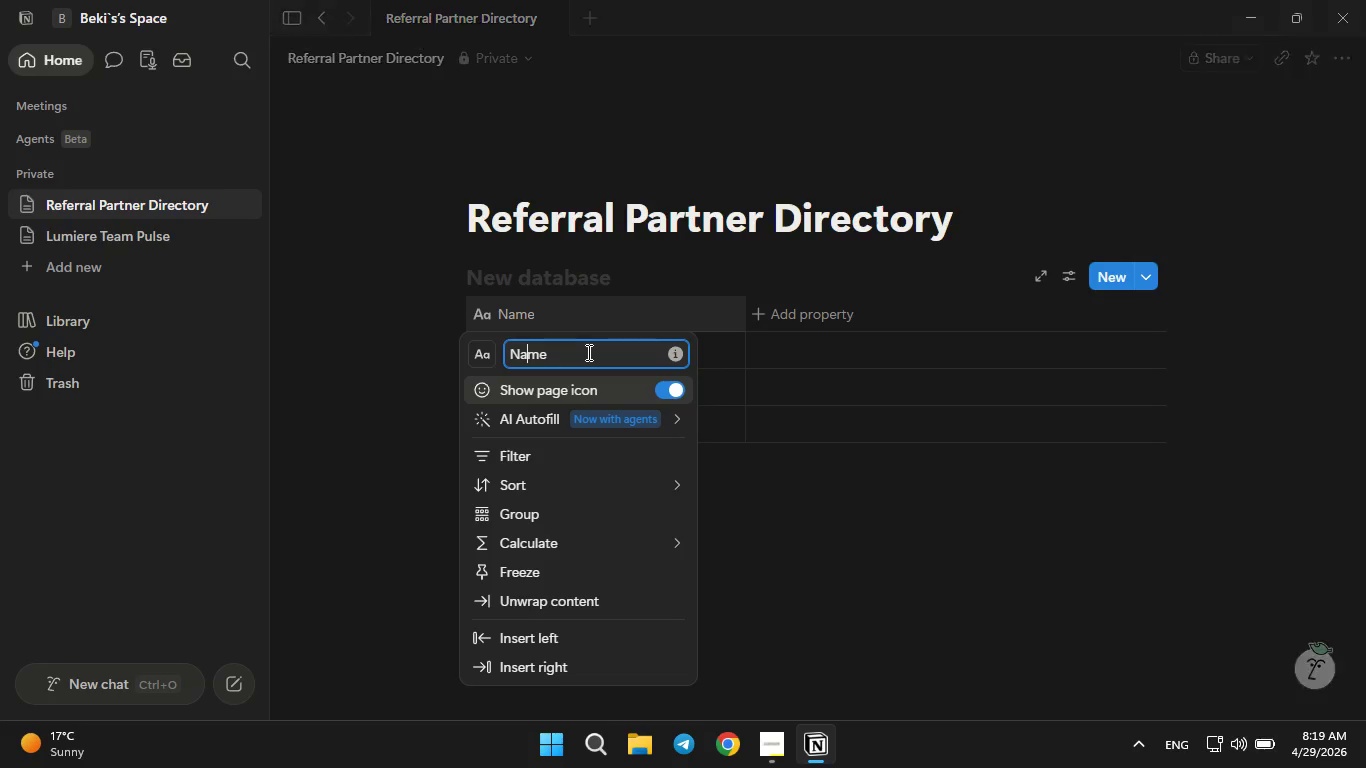 
key(ArrowLeft)
 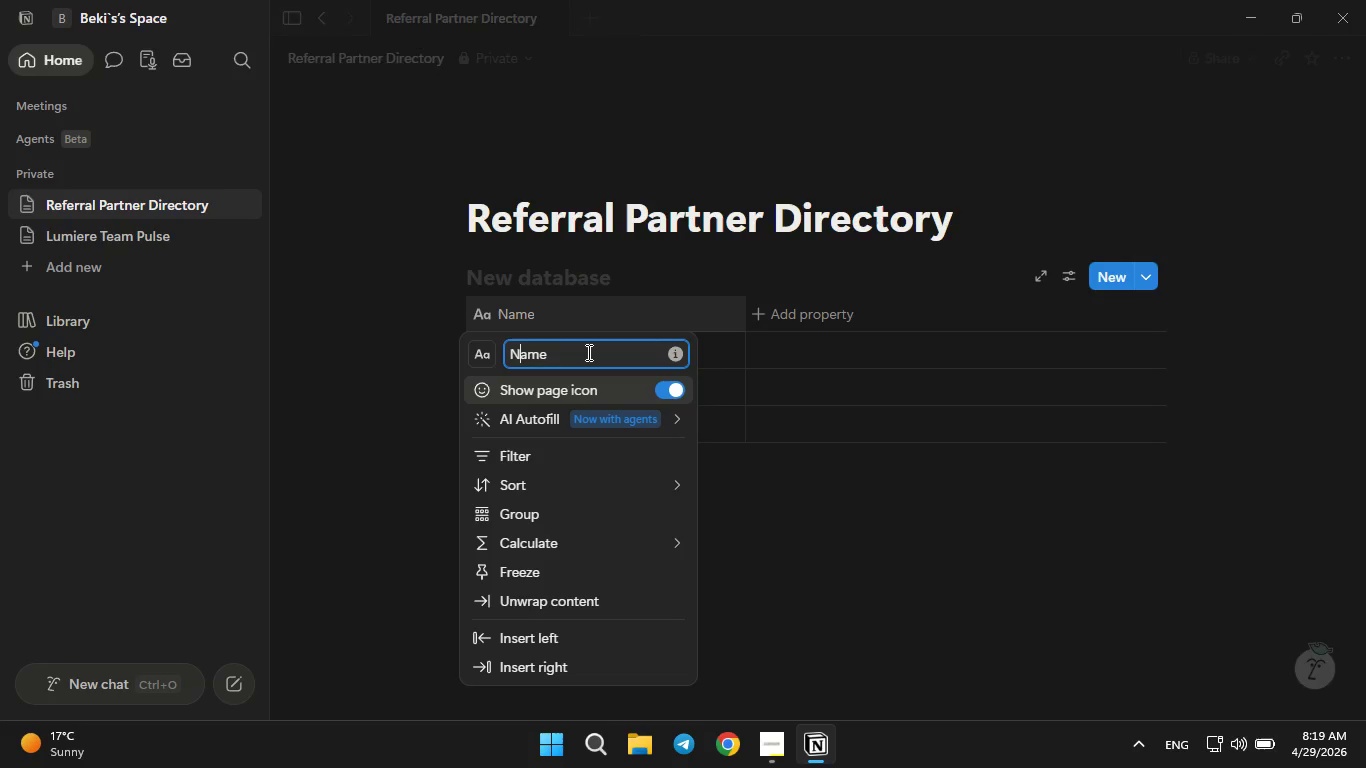 
key(ArrowLeft)
 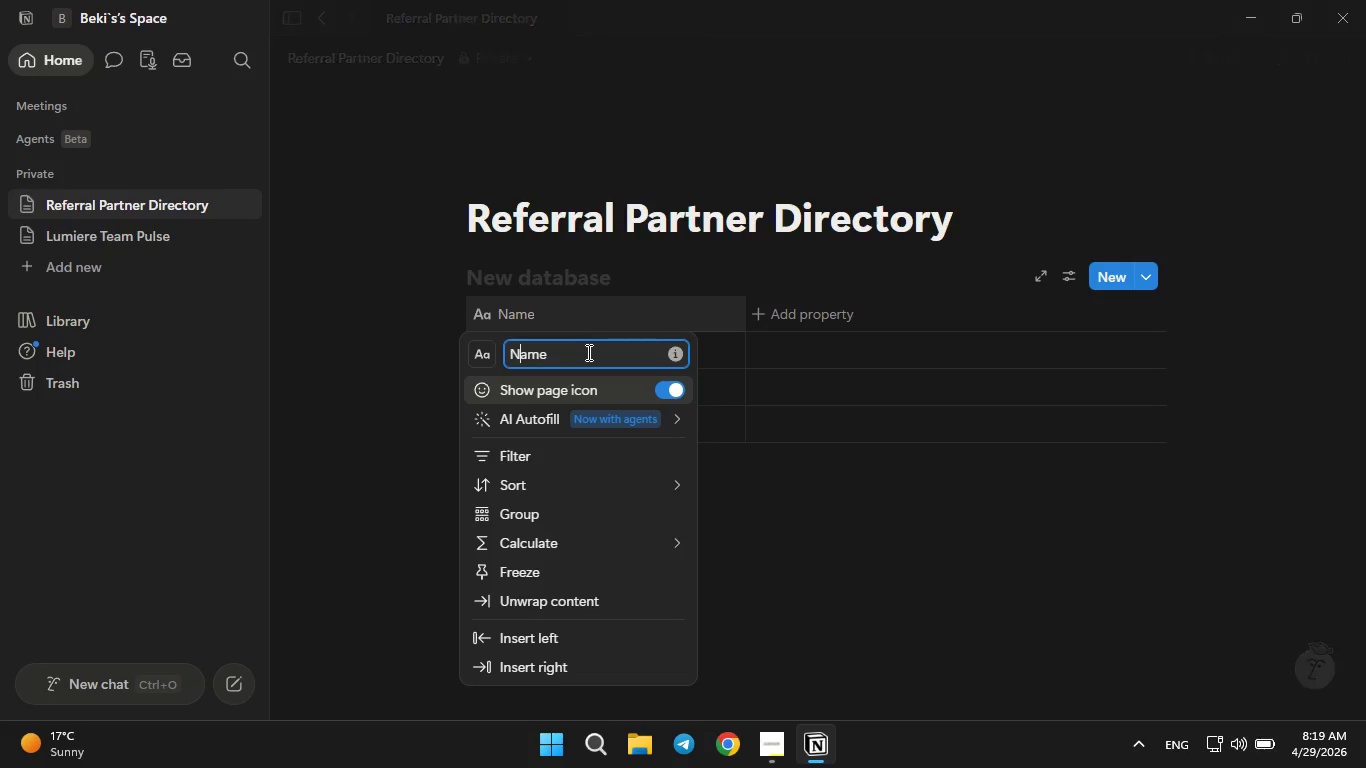 
key(ArrowLeft)
 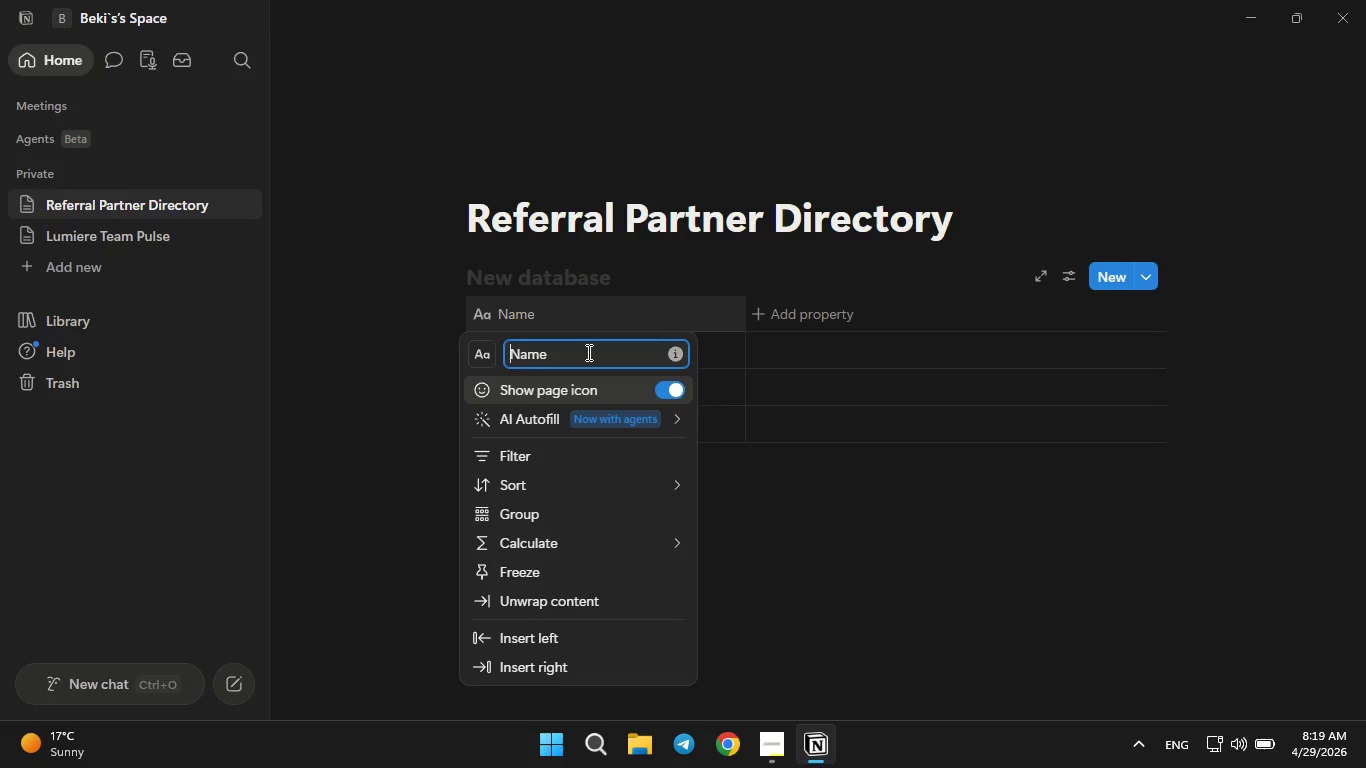 
type(Parte)
key(Backspace)
type(ner )
 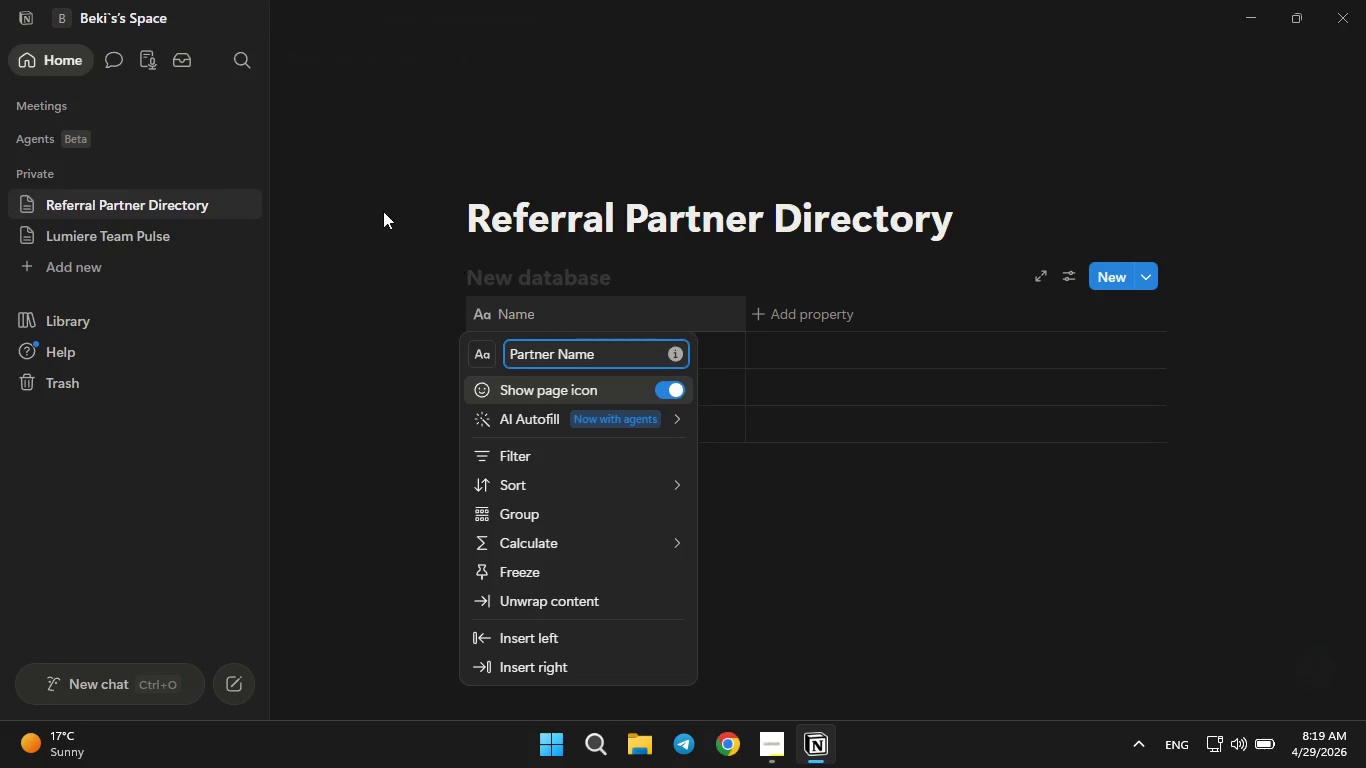 
wait(6.58)
 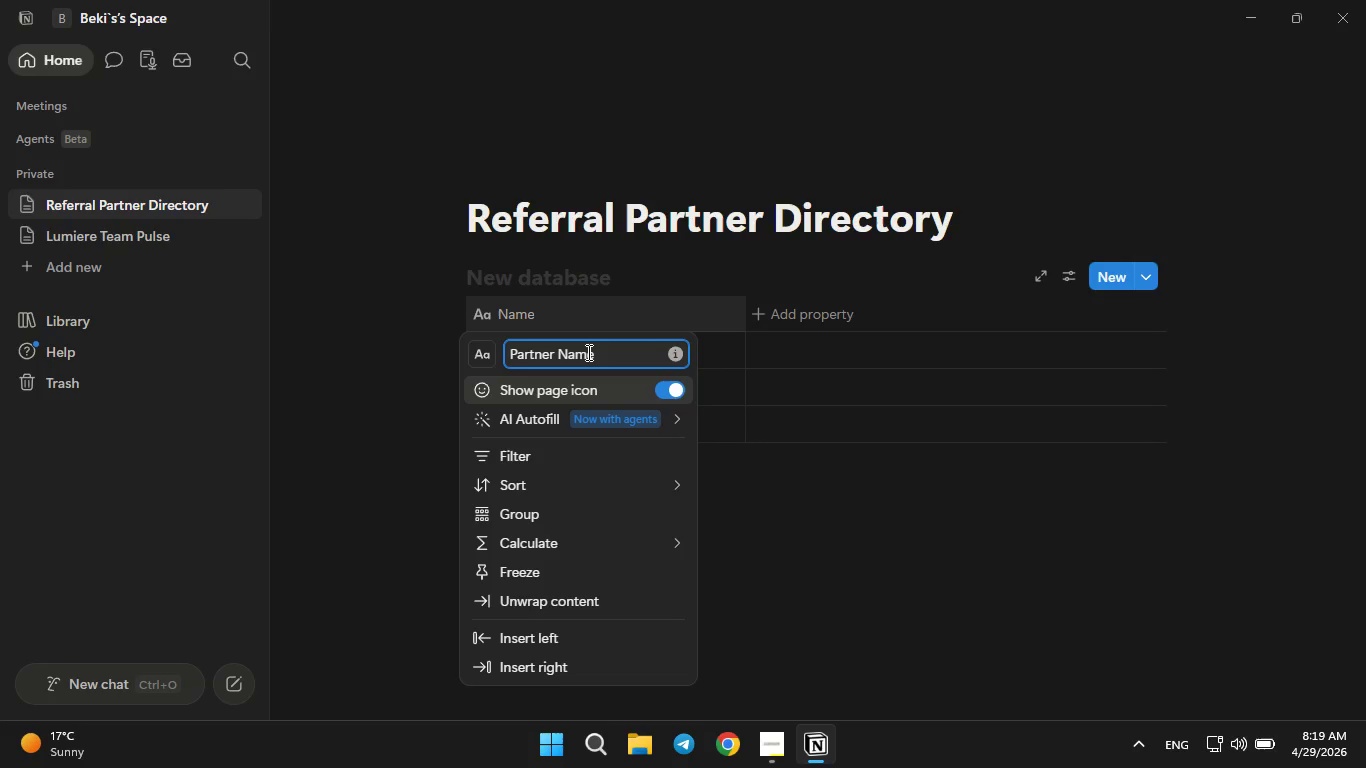 
left_click([475, 355])
 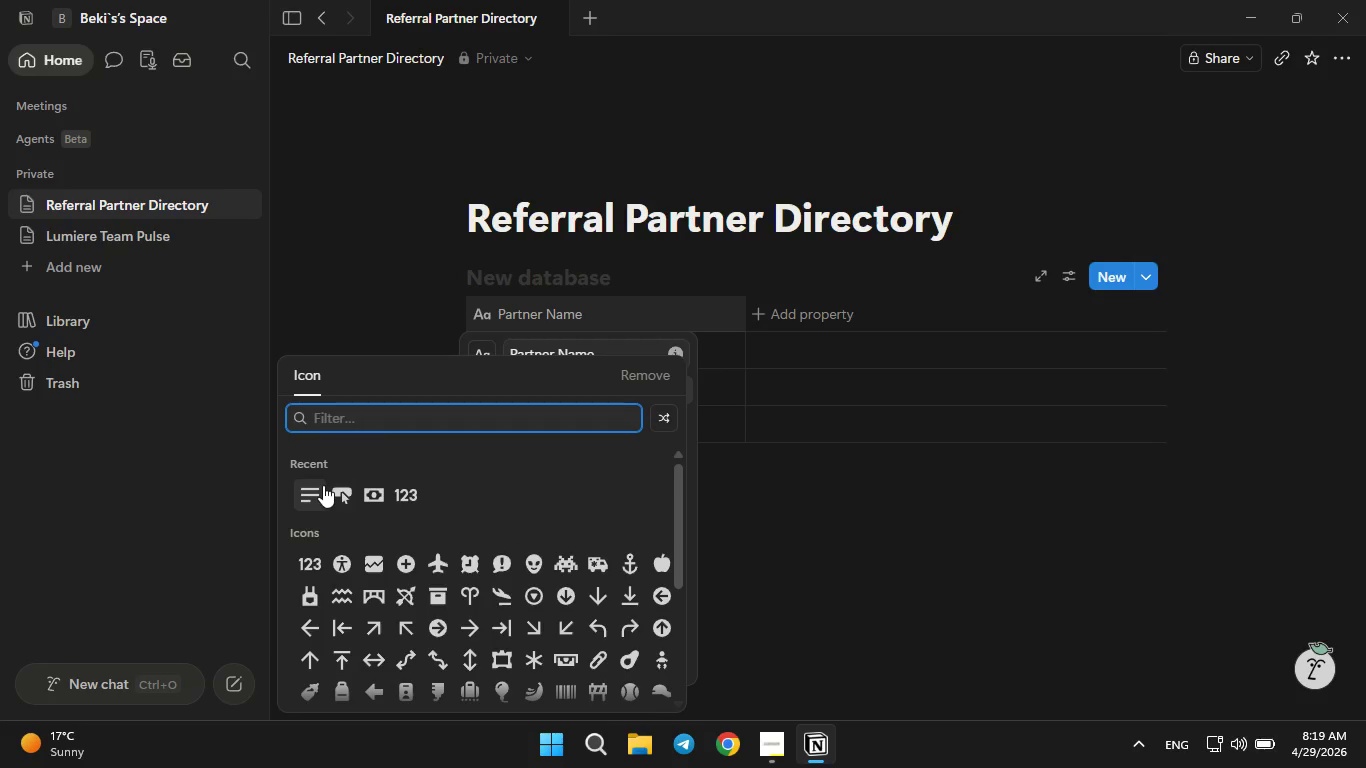 
left_click([312, 490])
 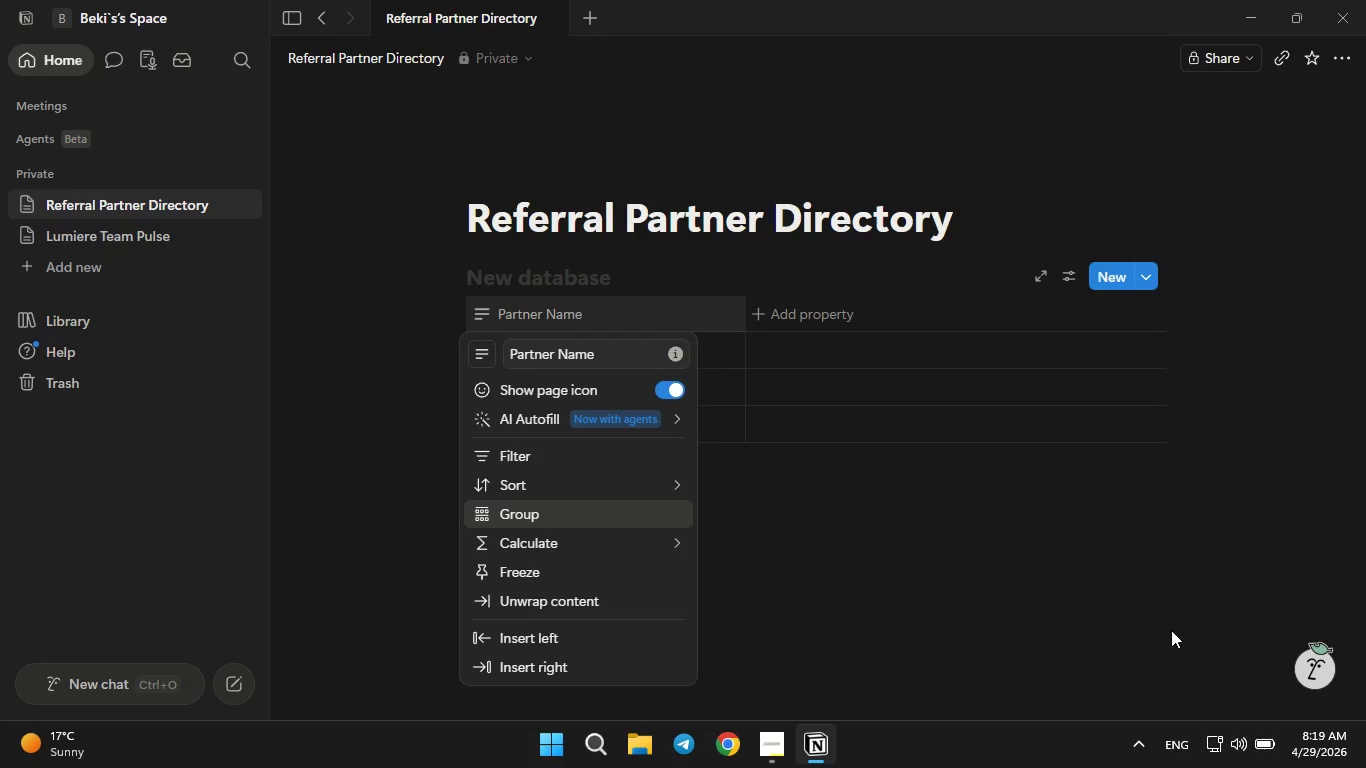 
left_click([1138, 630])
 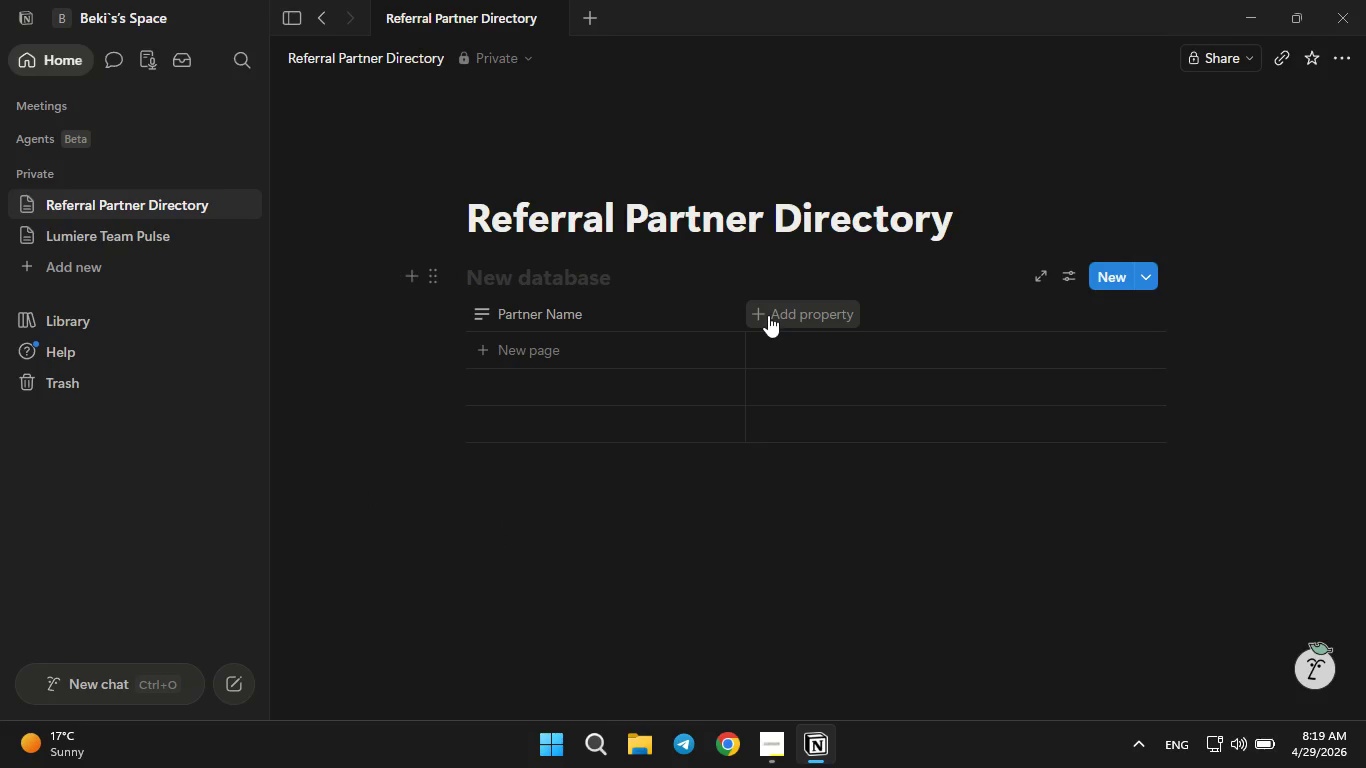 
left_click([768, 315])
 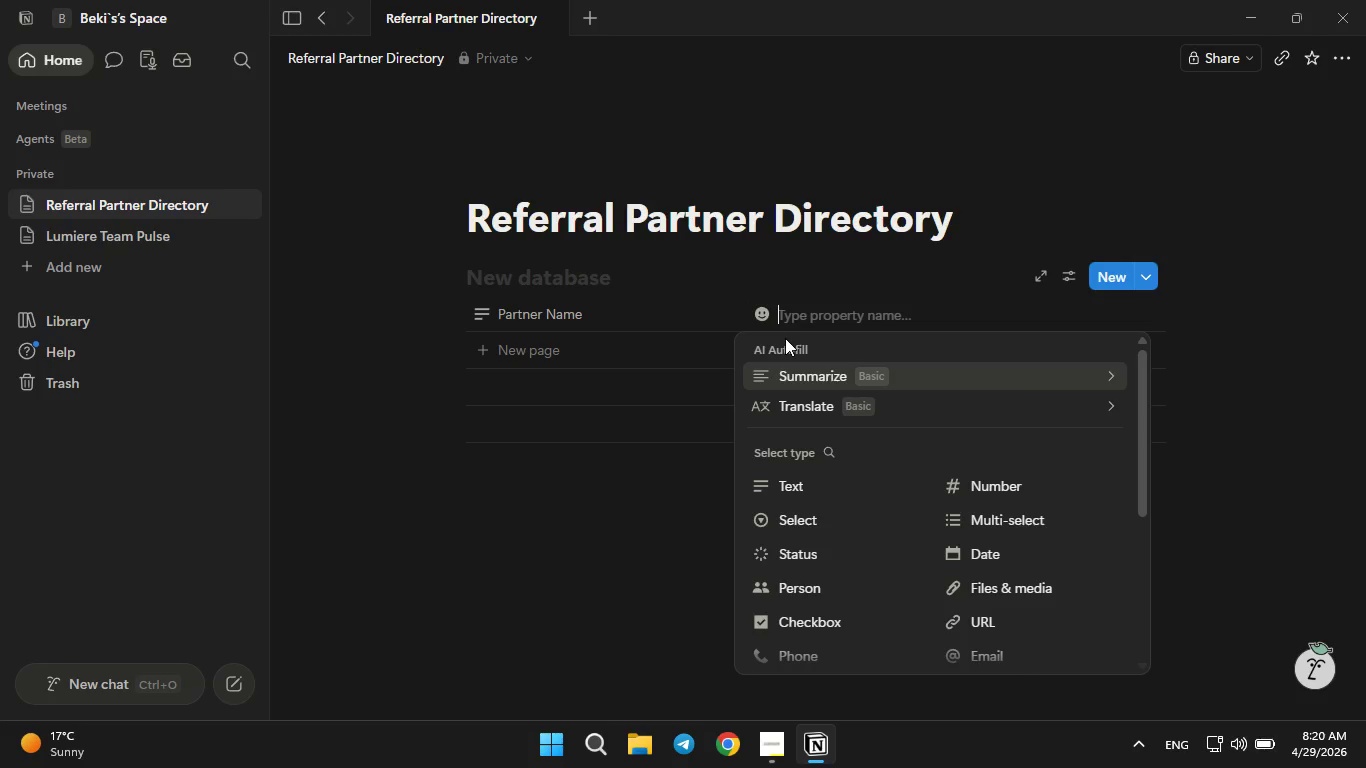 
wait(13.0)
 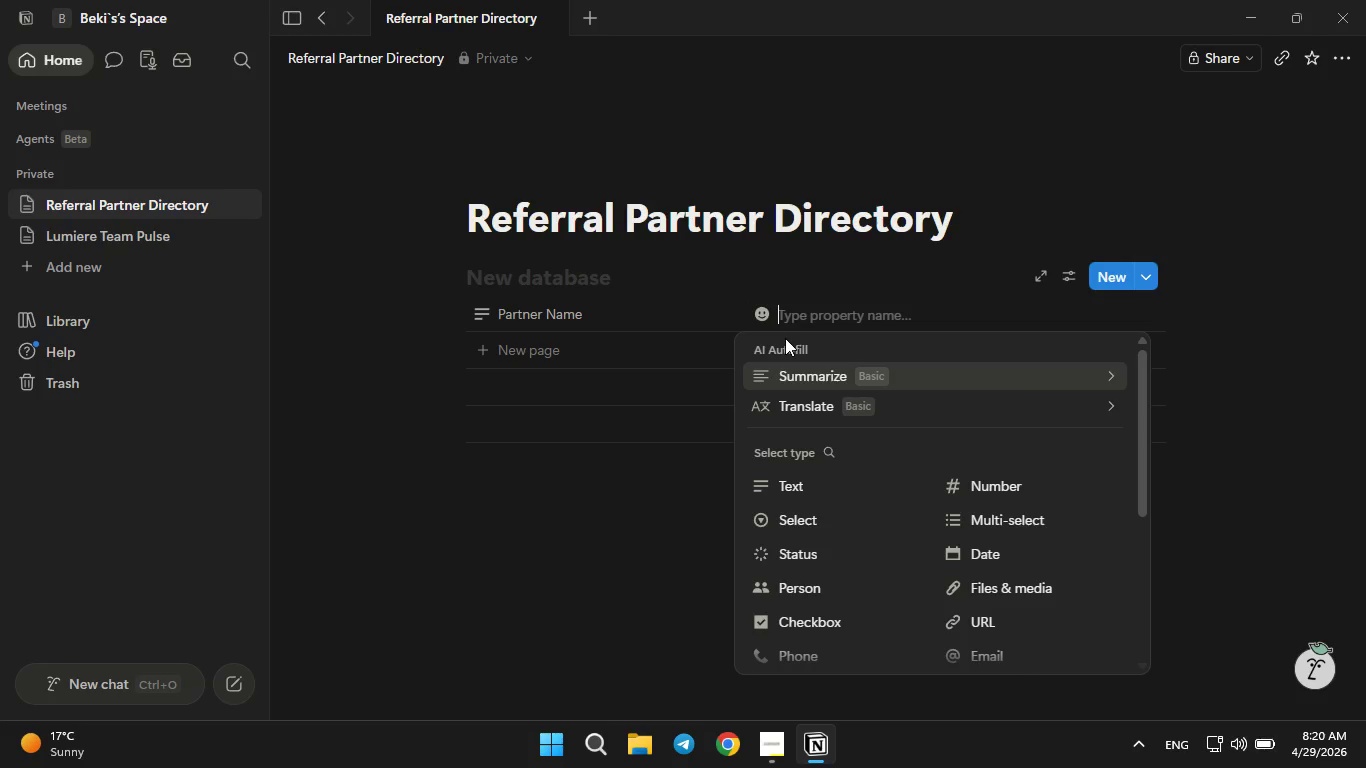 
left_click([810, 487])
 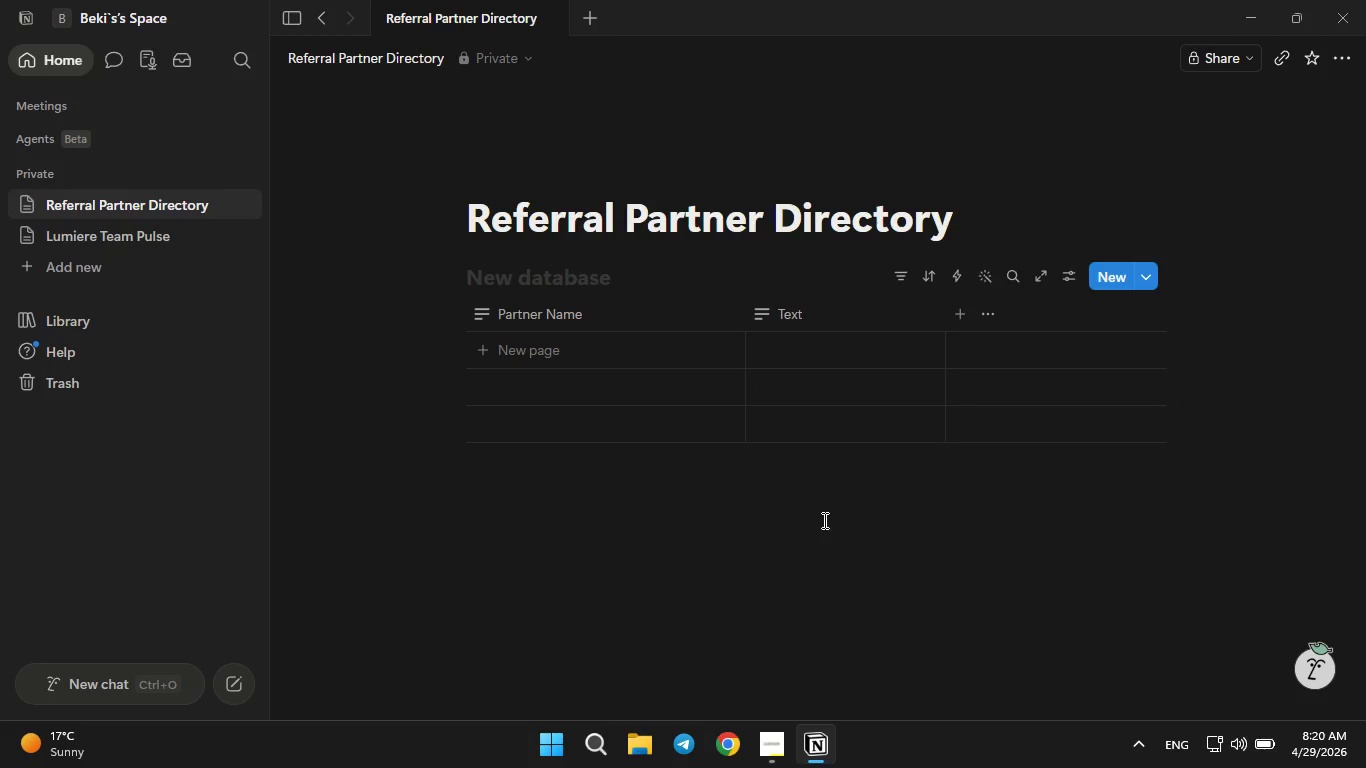 
wait(6.52)
 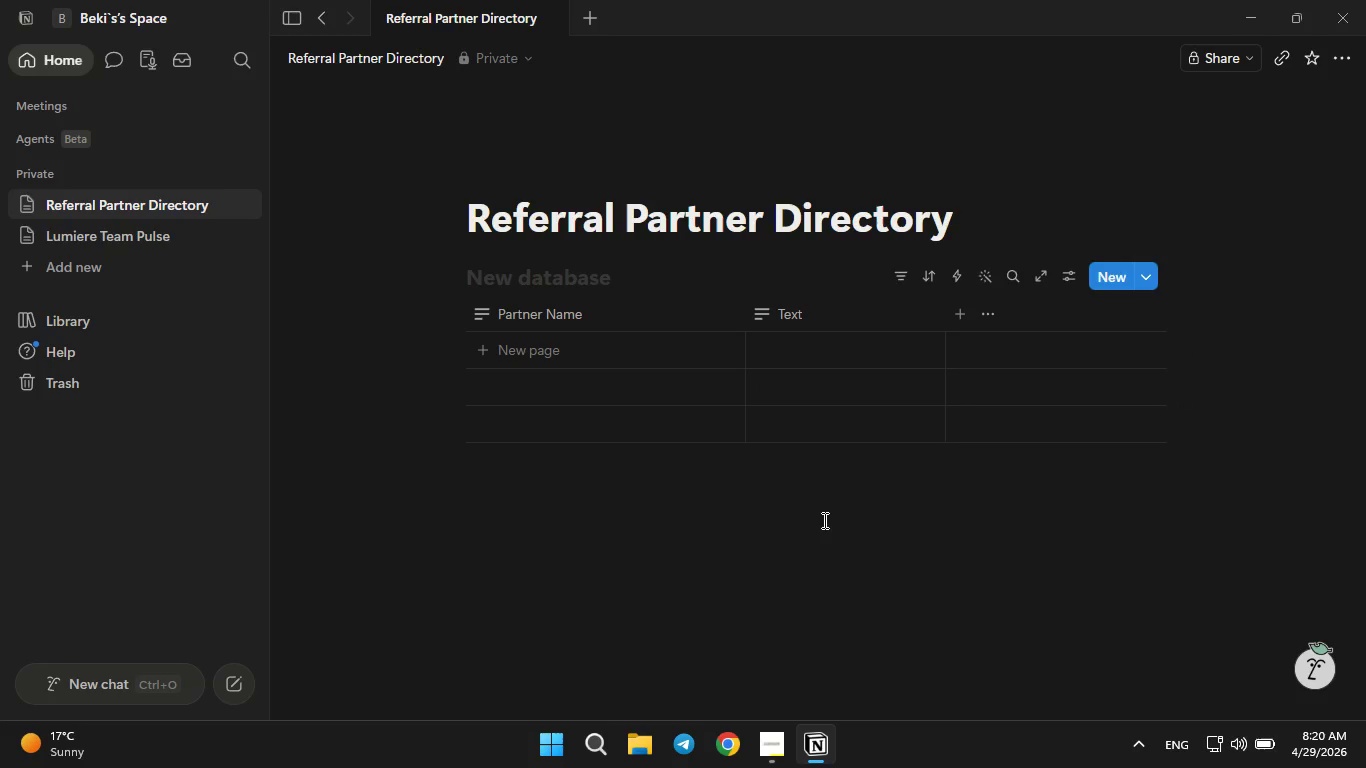 
left_click([805, 315])
 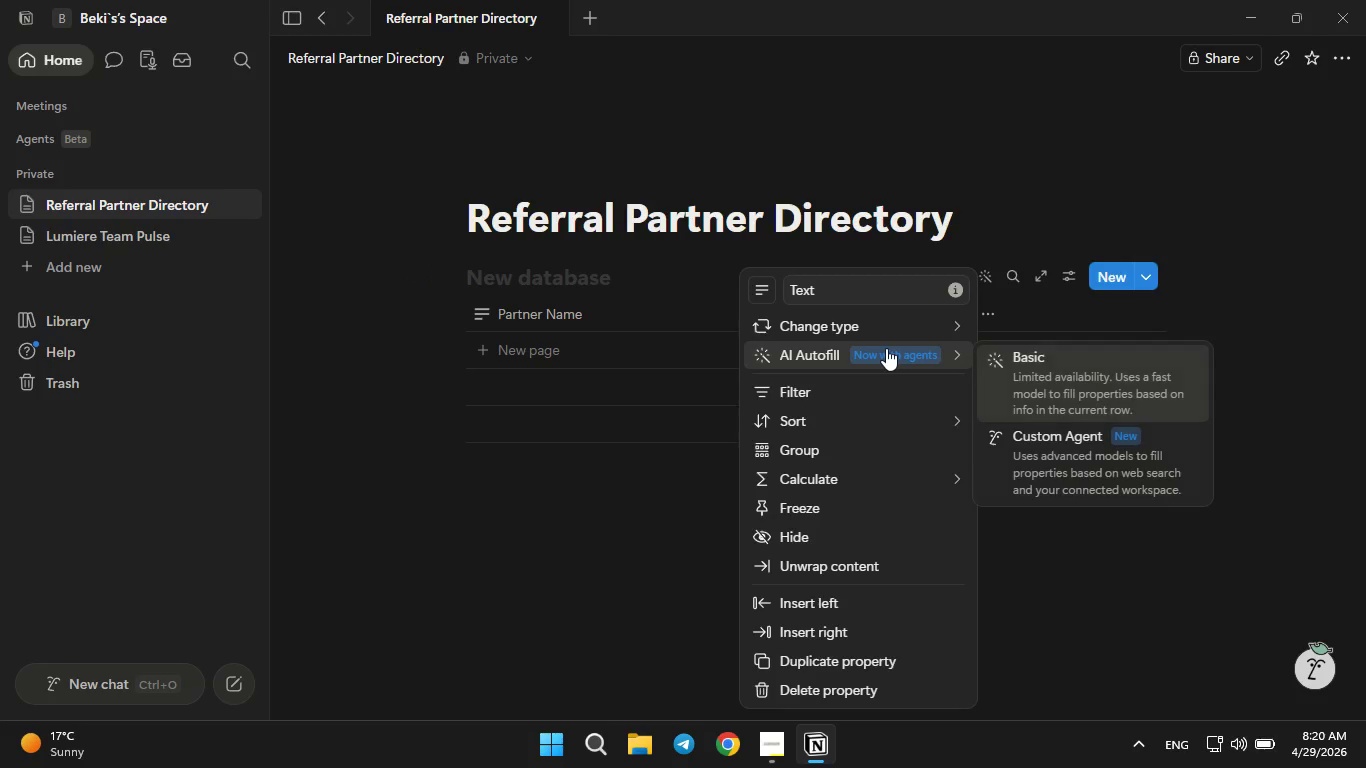 
hold_key(key=Backspace, duration=0.41)
 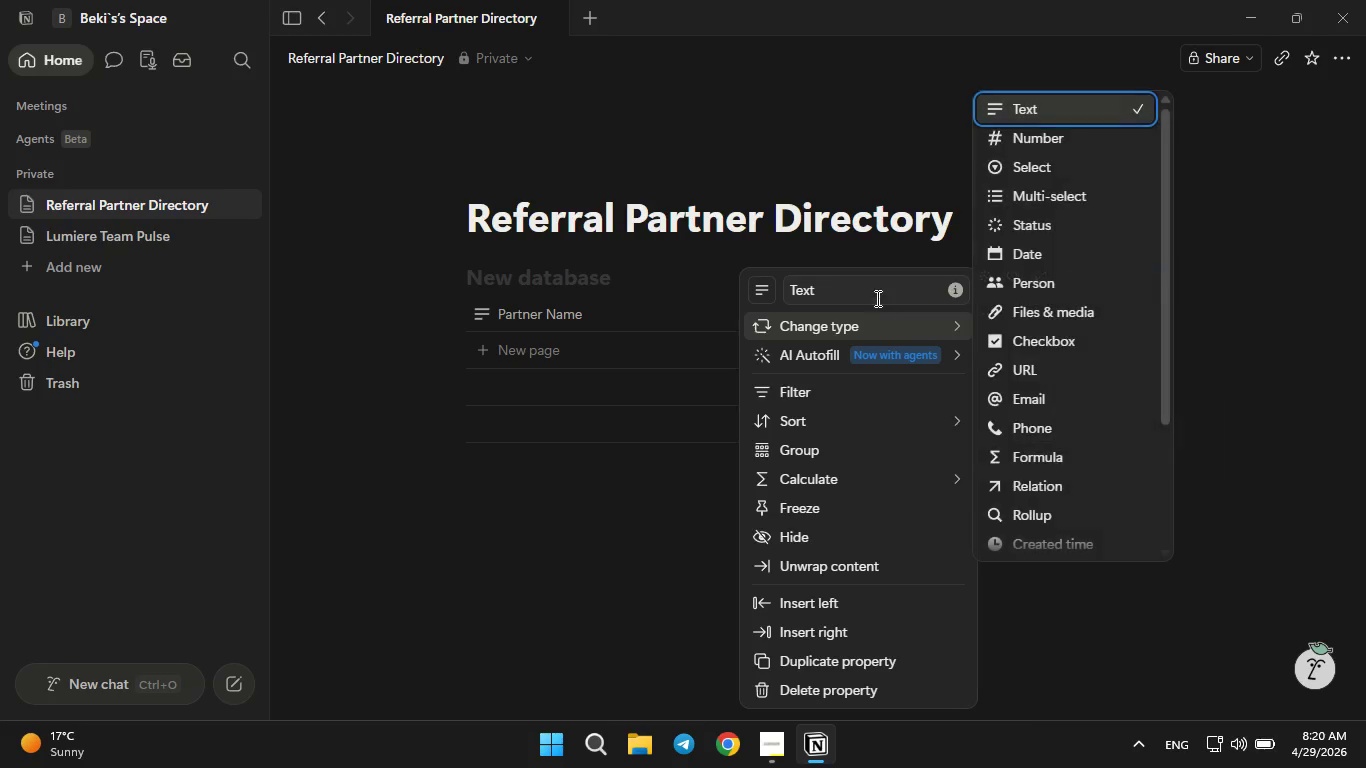 
left_click([876, 295])
 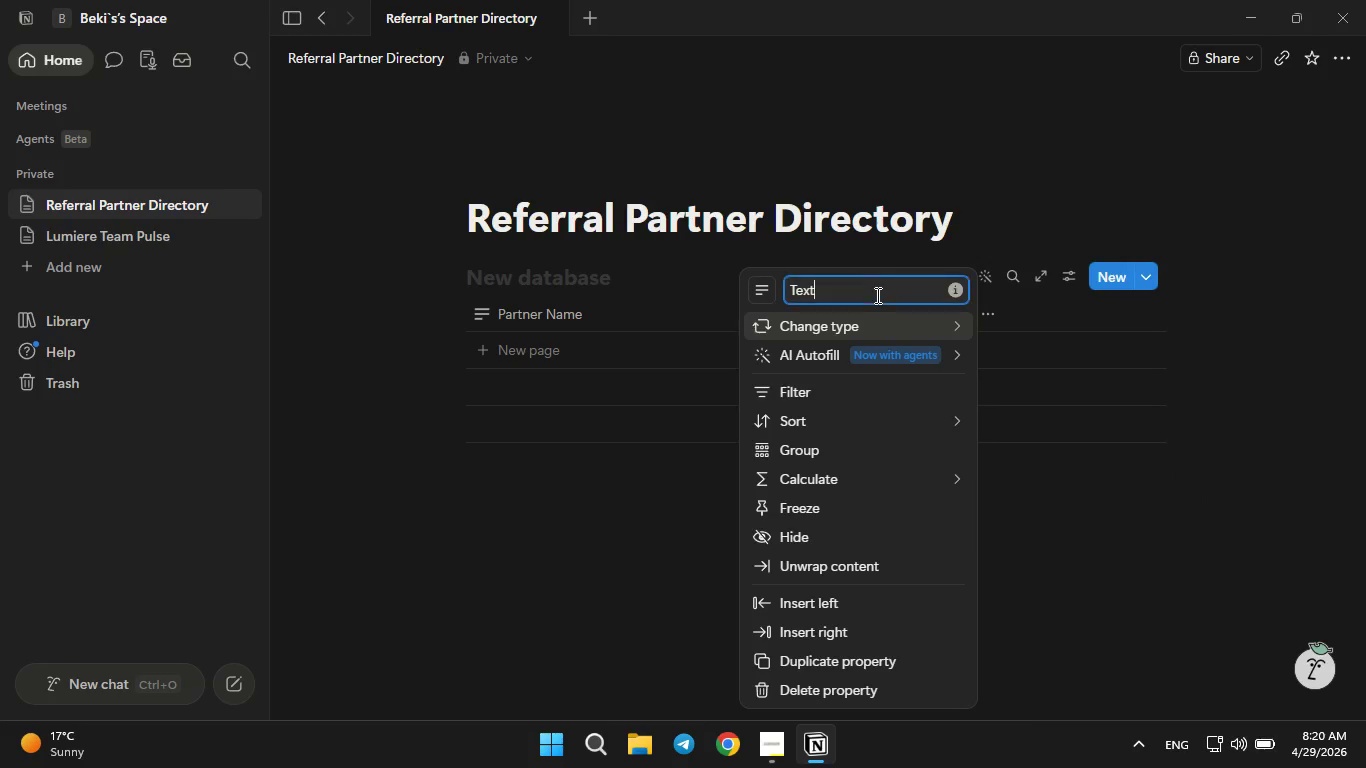 
left_click([876, 295])
 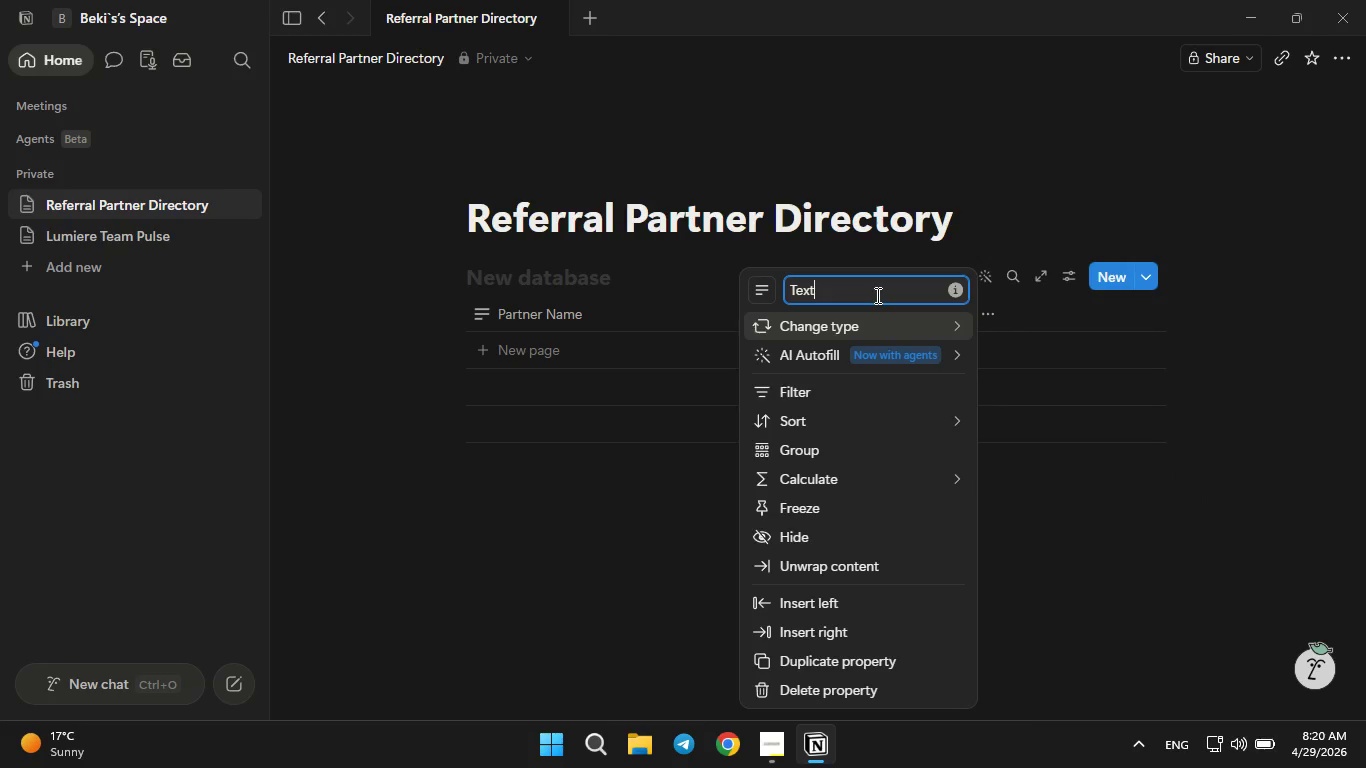 
hold_key(key=Backspace, duration=0.8)
 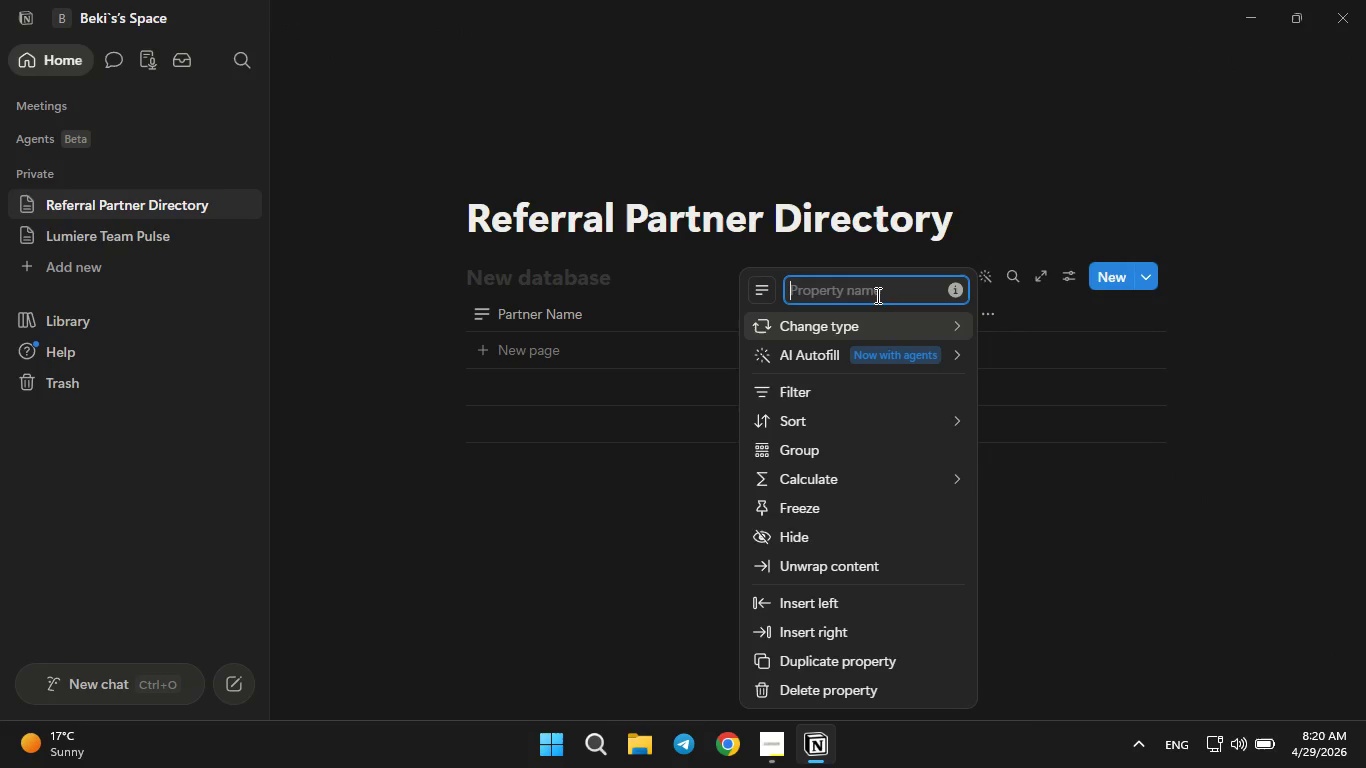 
type(Oe)
key(Backspace)
type(rgana)
key(Backspace)
type(ization)
 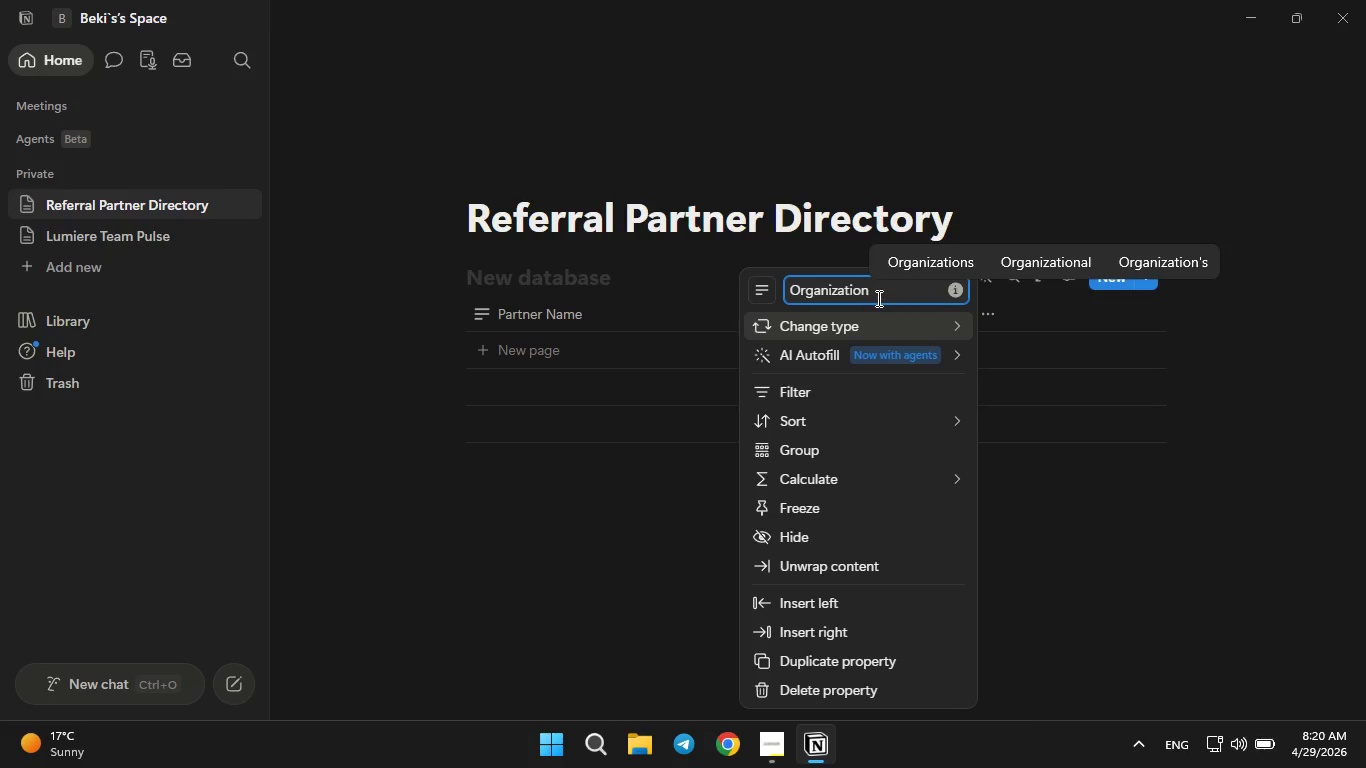 
key(Enter)
 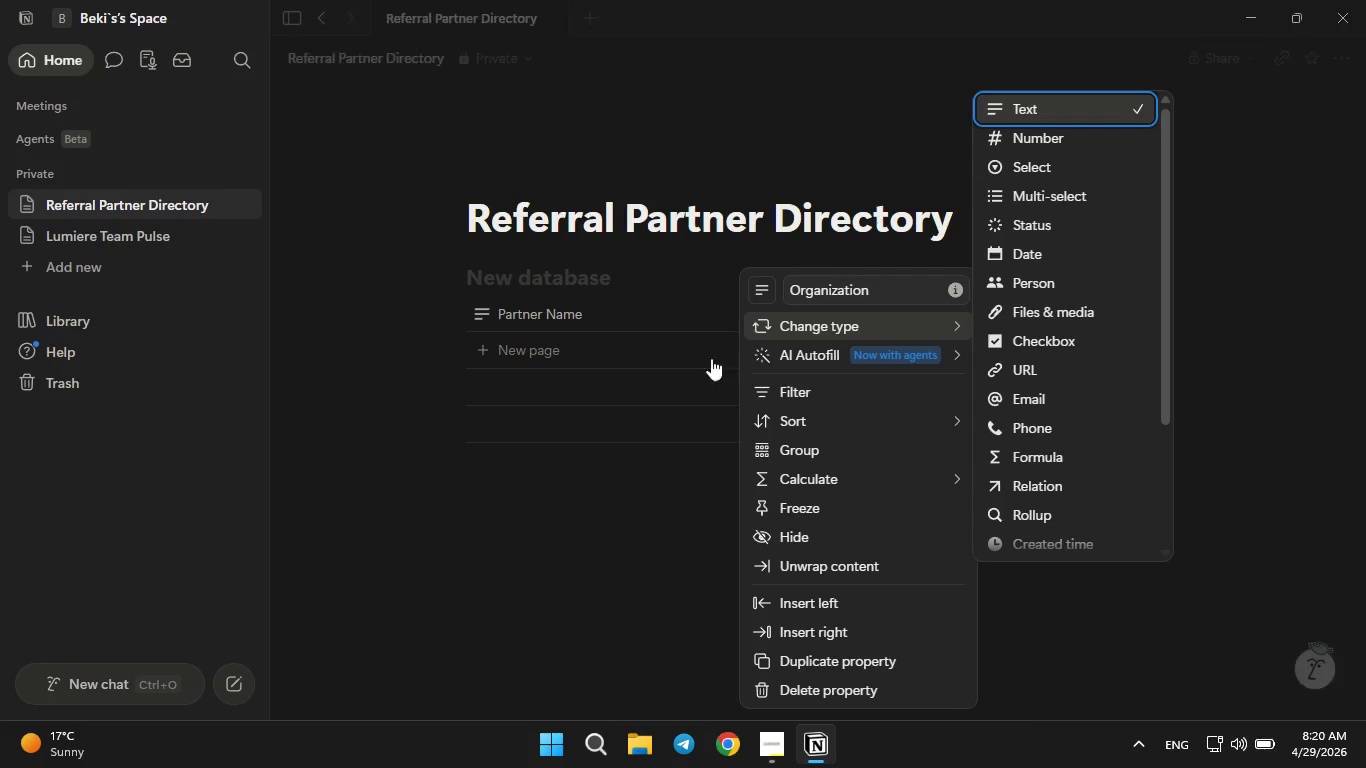 
left_click([503, 570])
 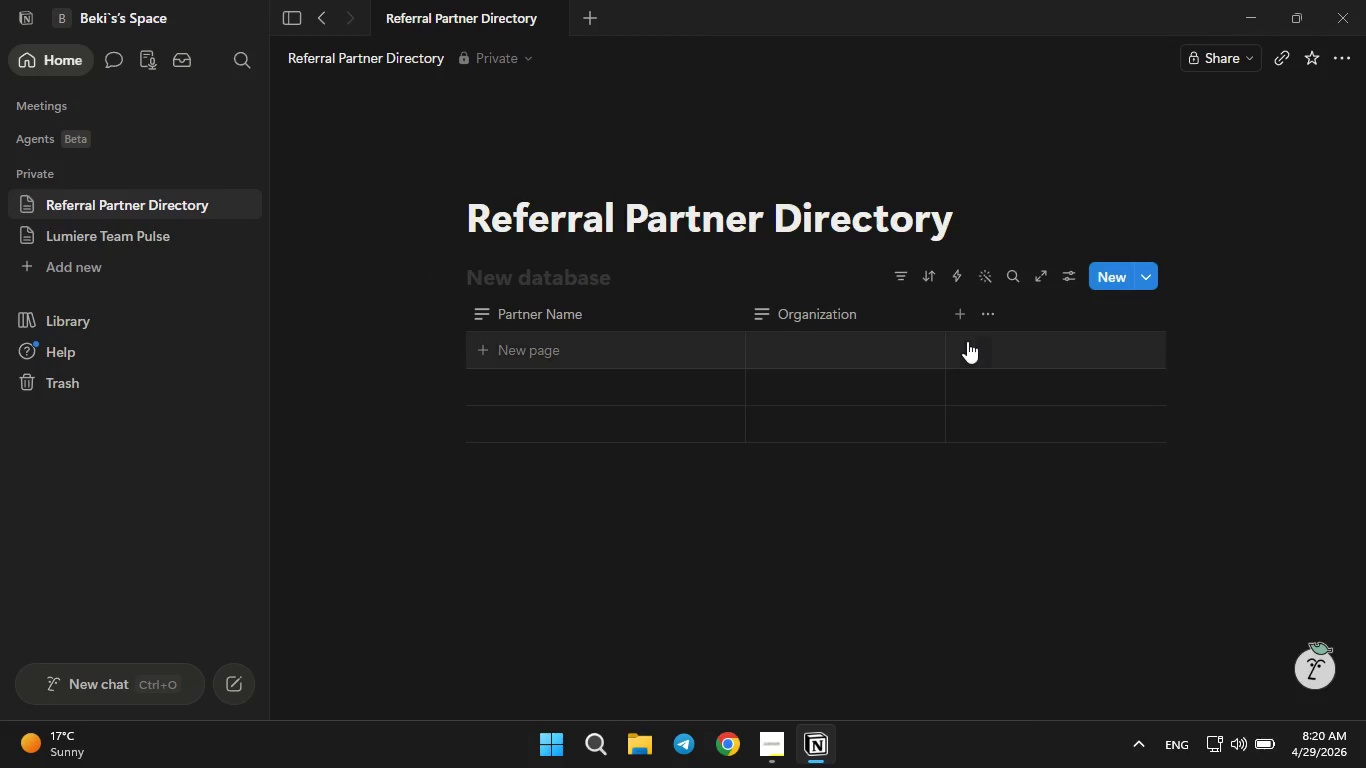 
left_click([956, 321])
 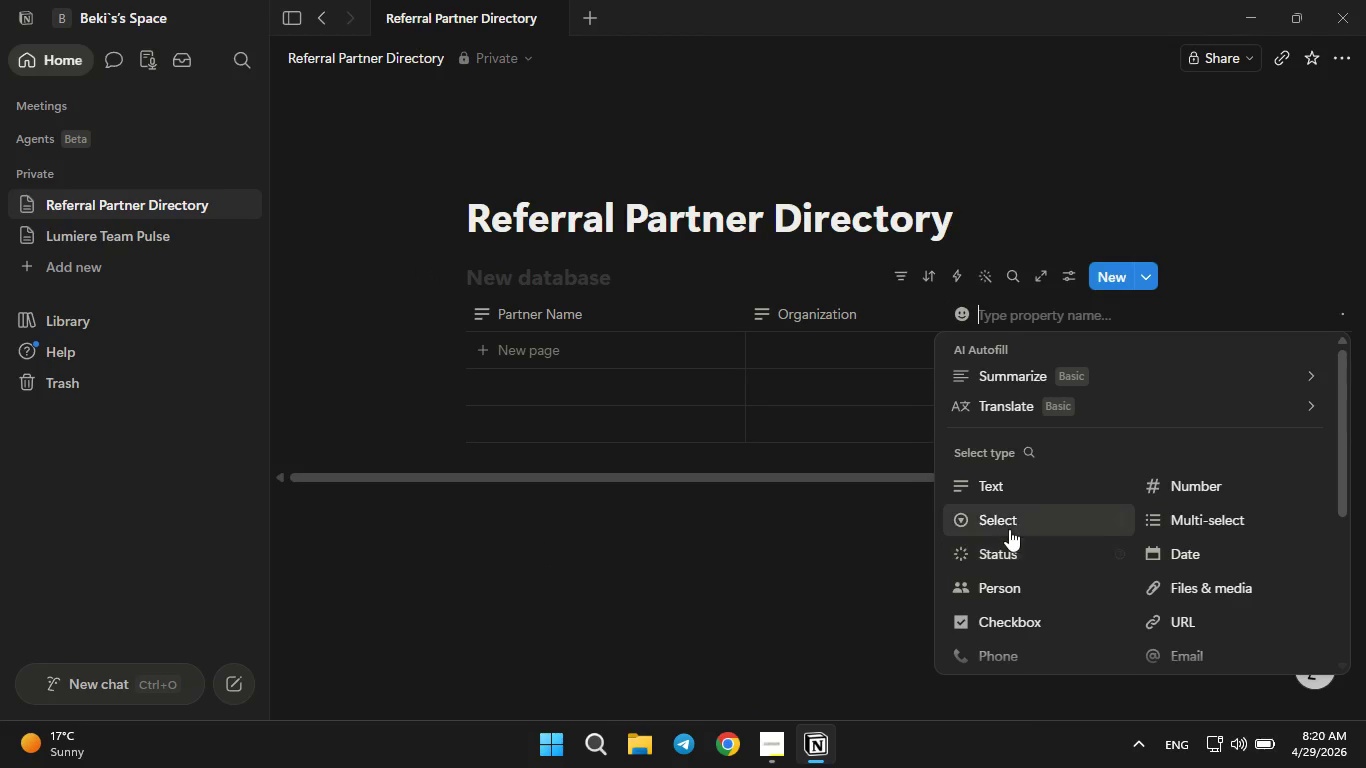 
left_click([1006, 524])
 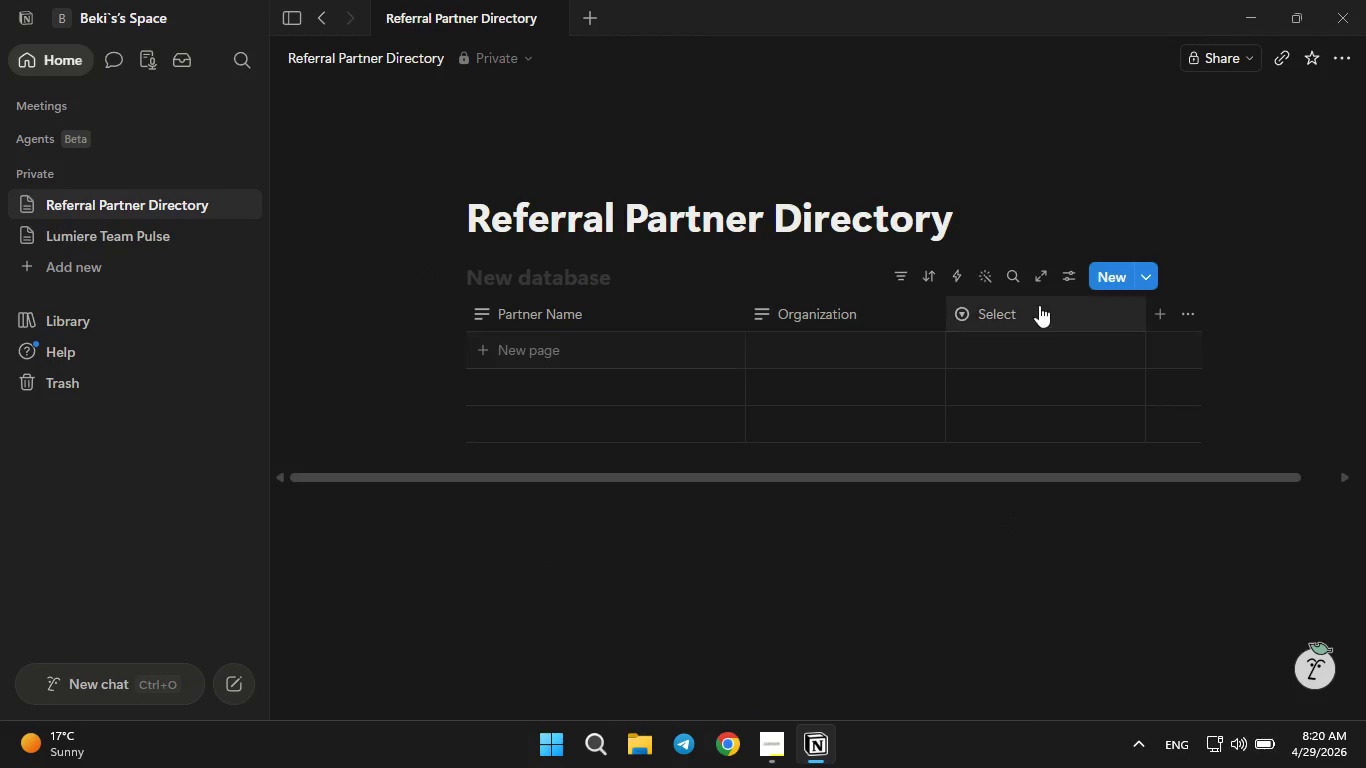 
left_click([1035, 301])
 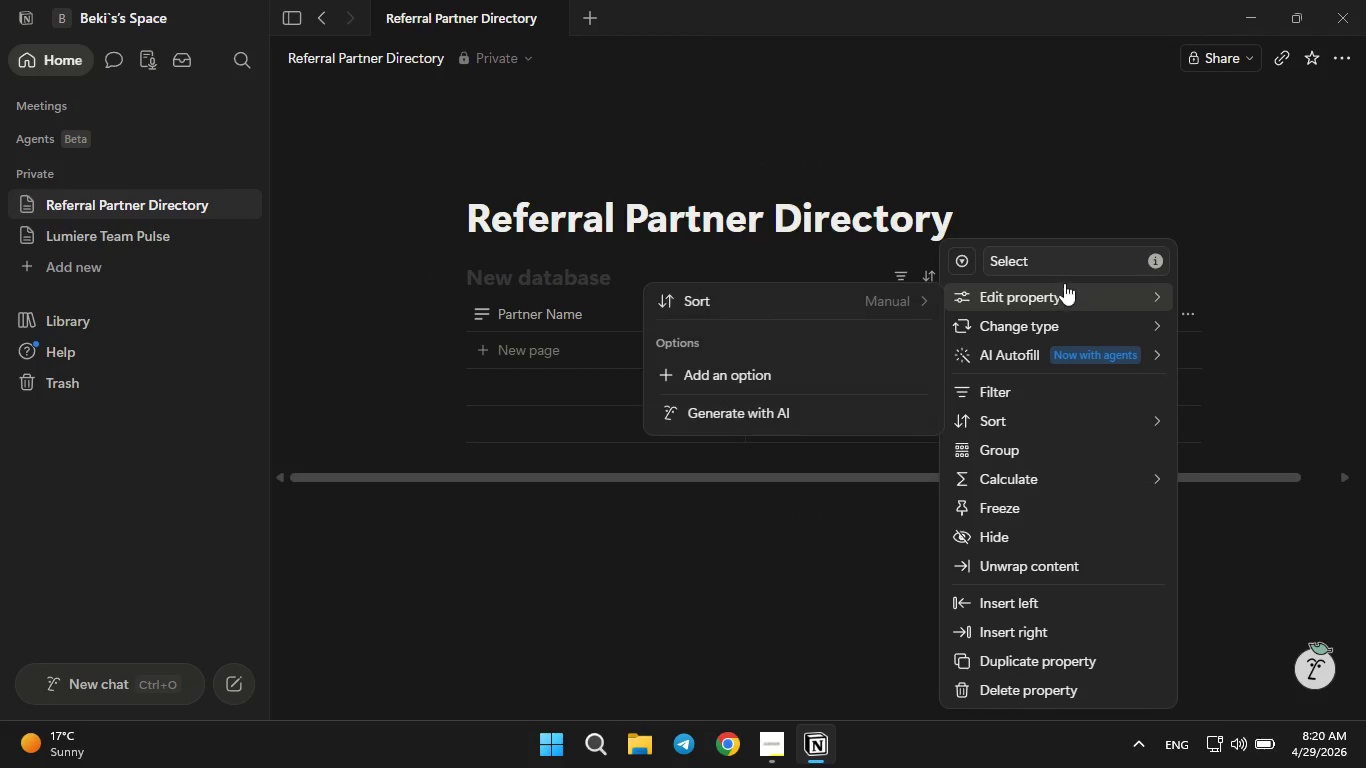 
left_click([1064, 270])
 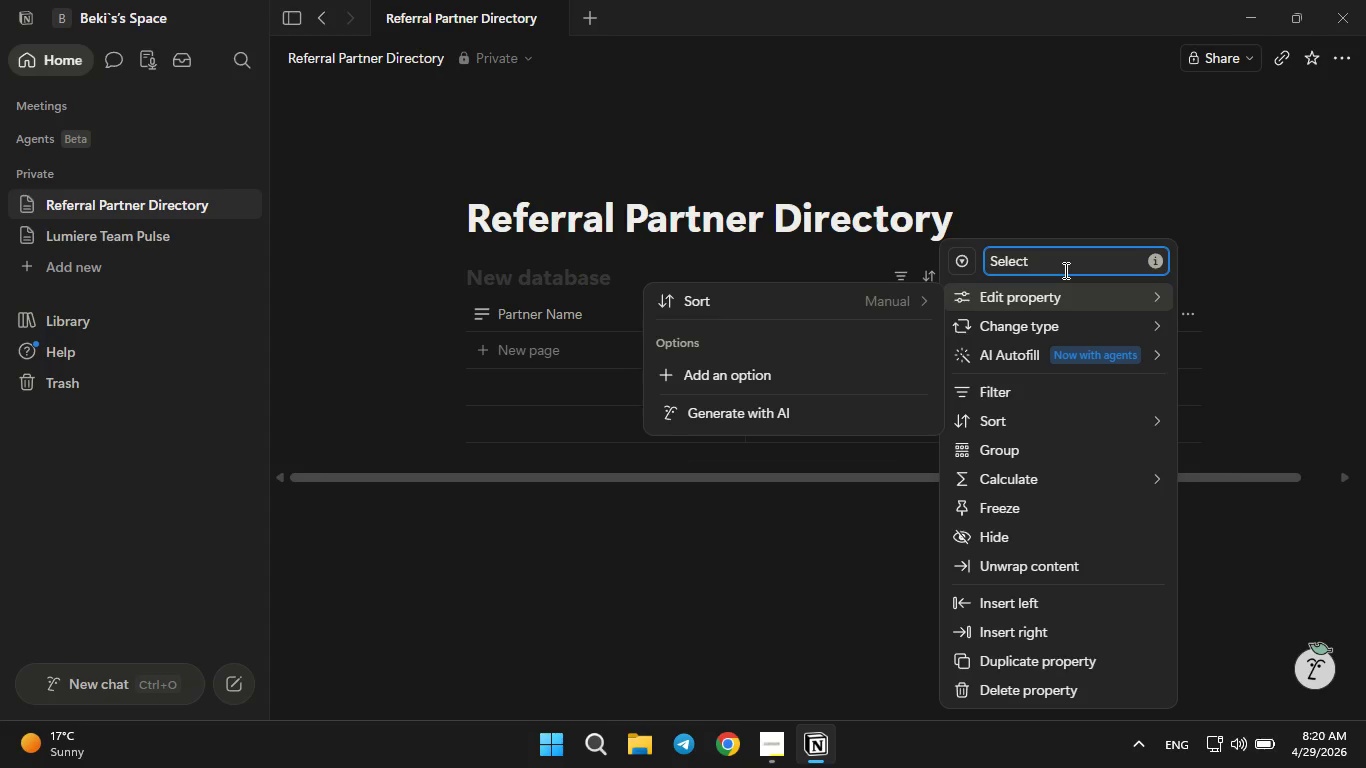 
hold_key(key=Backspace, duration=1.01)
 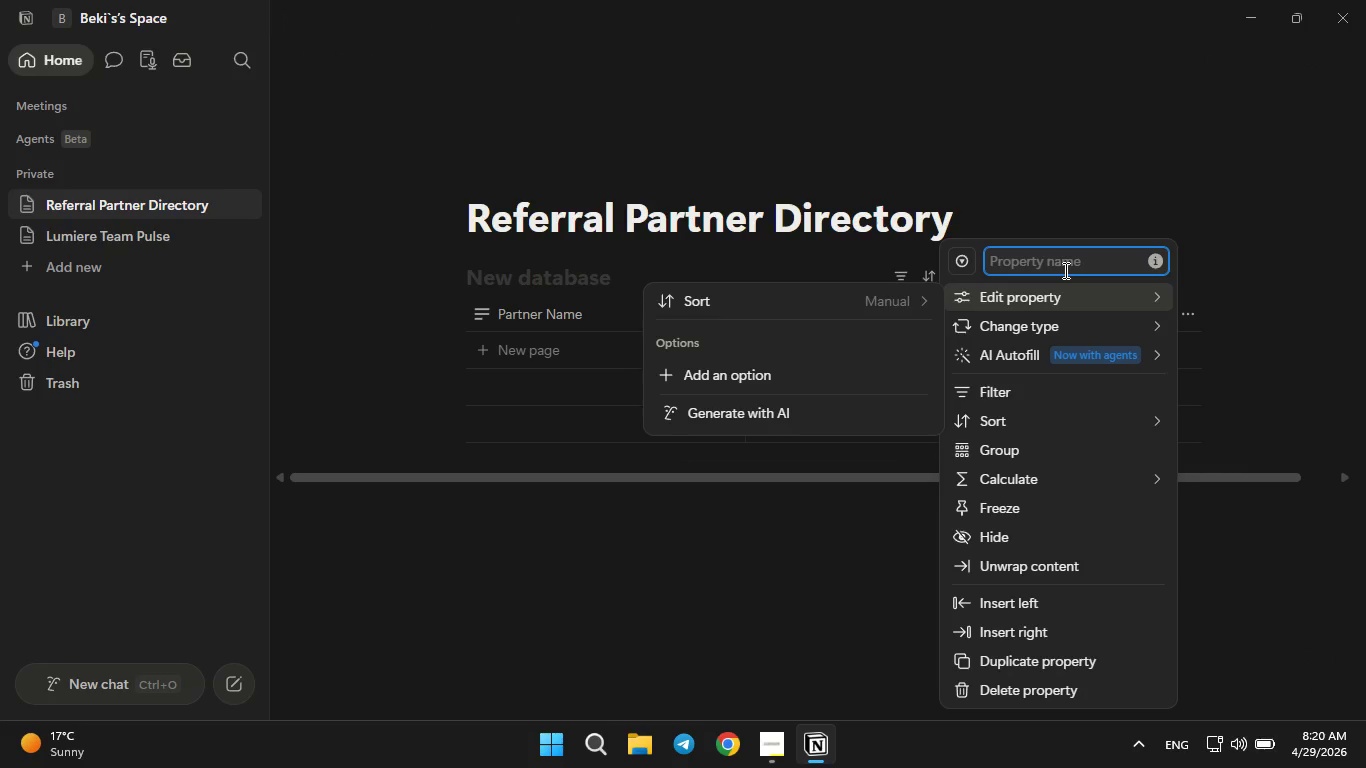 
type(Provider Type)
 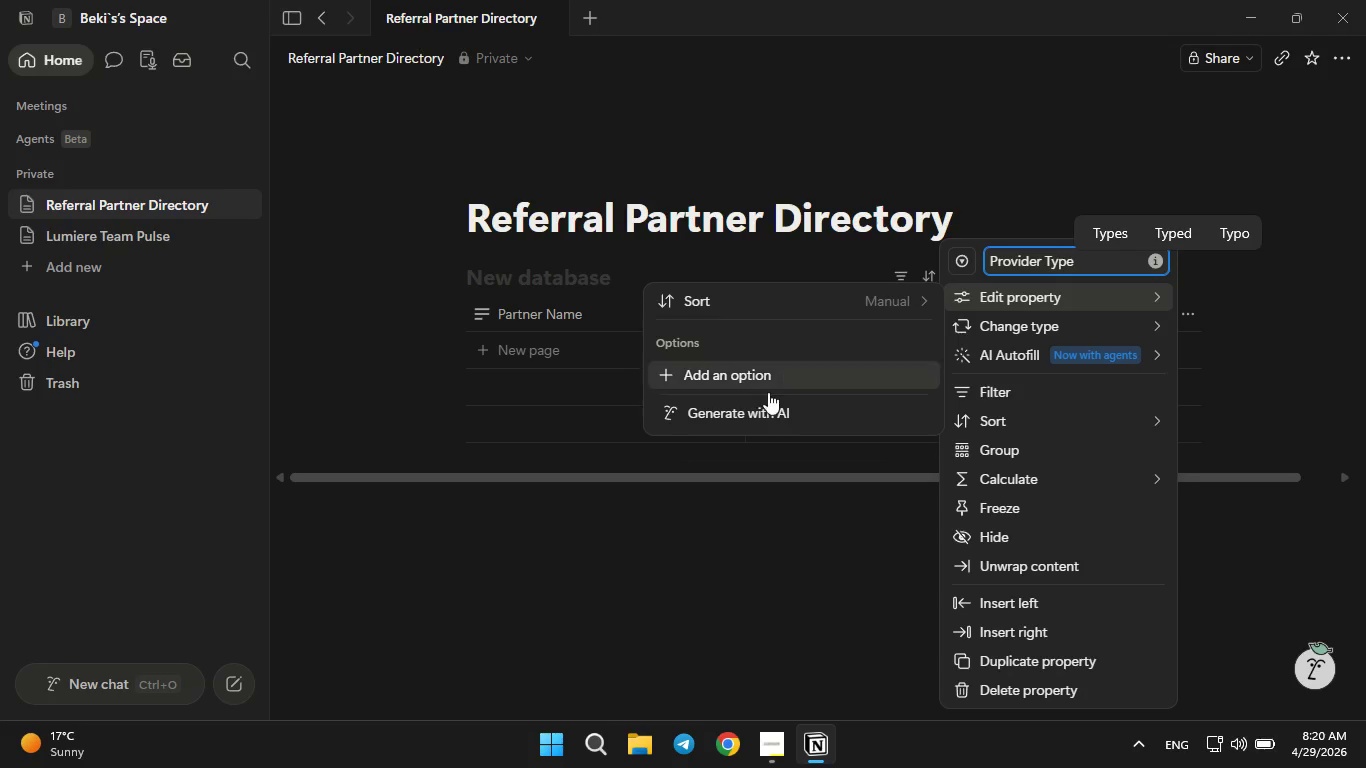 
left_click([768, 382])
 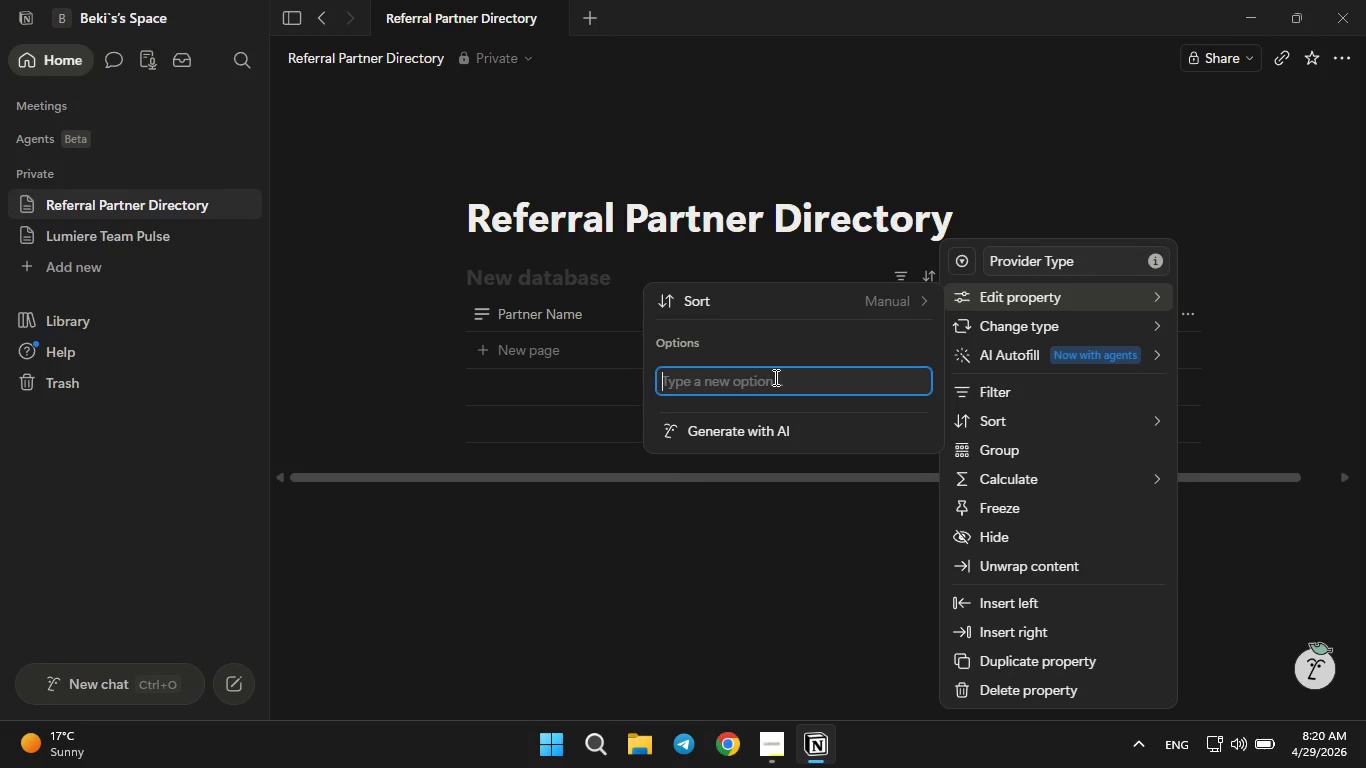 
type(Pr)
key(Backspace)
type(ediat)
 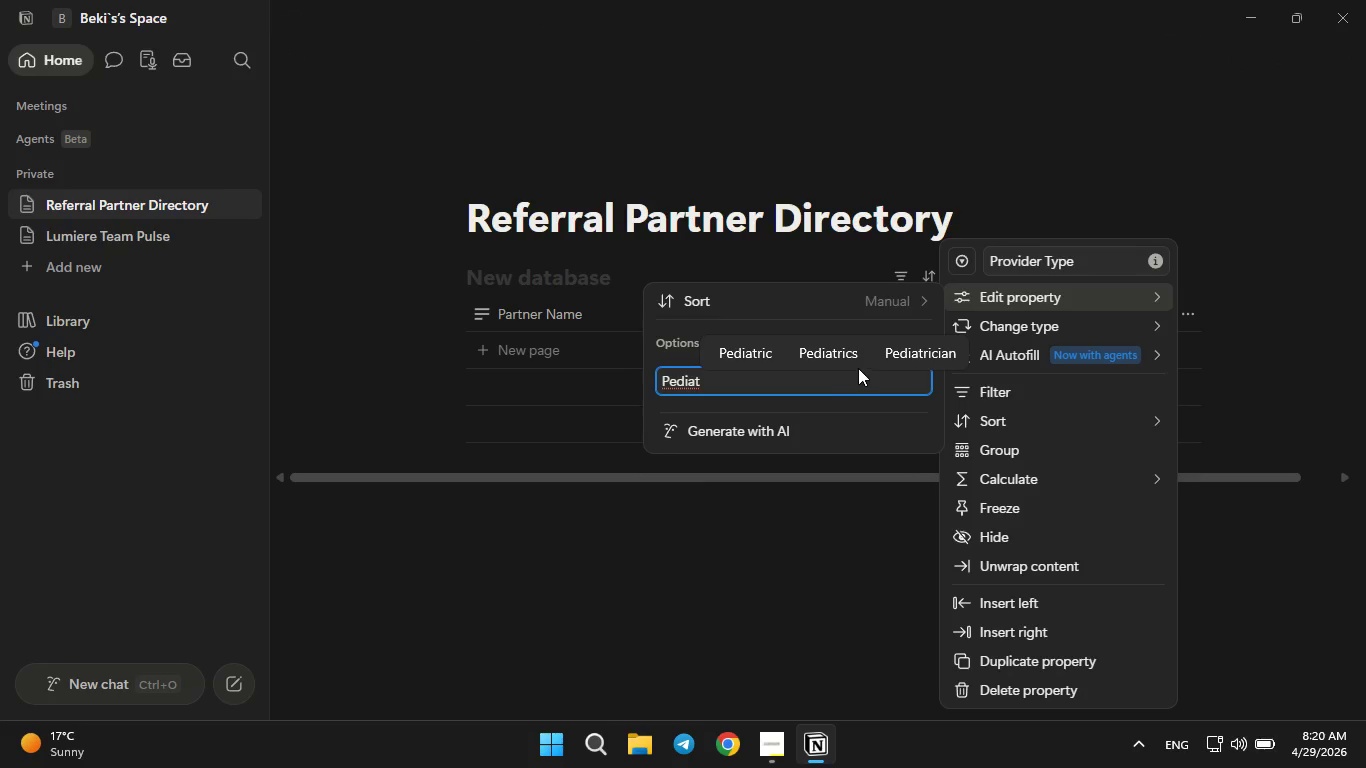 
left_click([883, 360])
 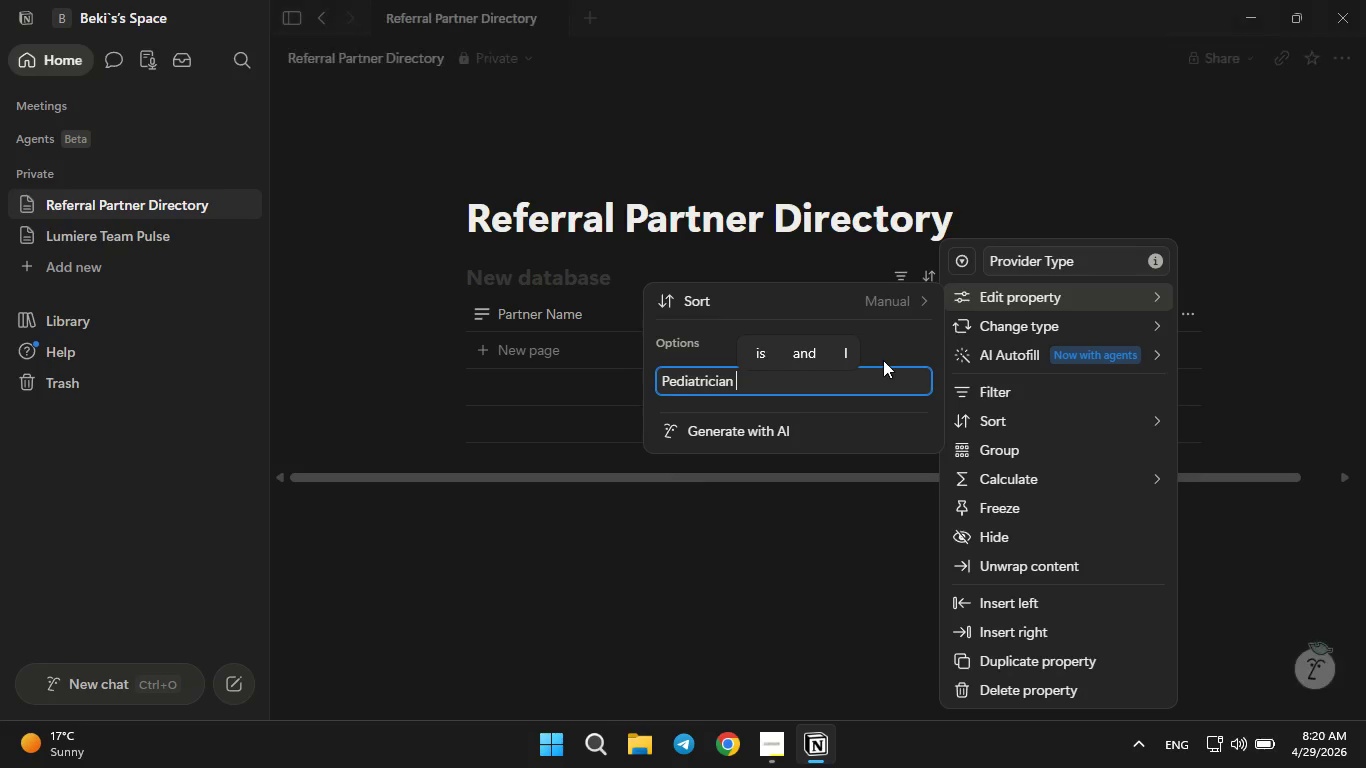 
key(Enter)
 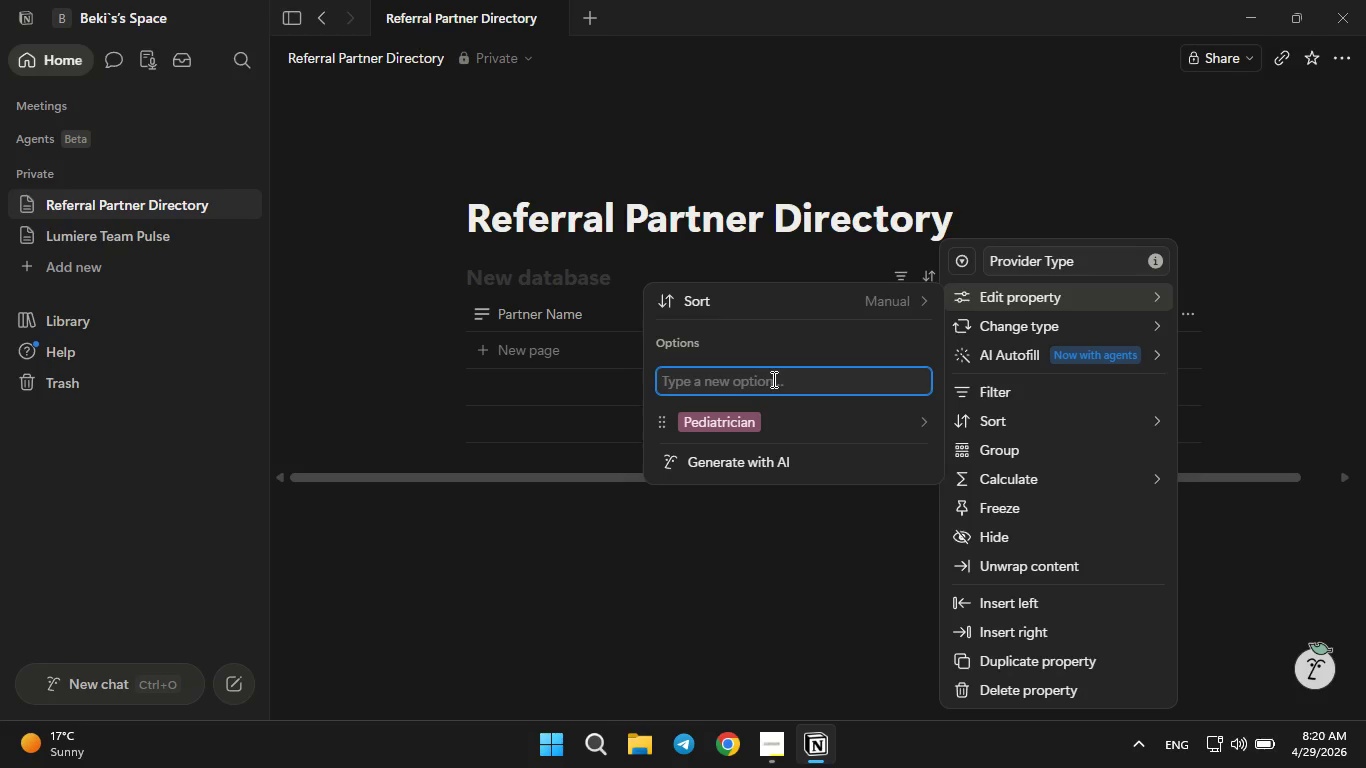 
type(Orthodon)
 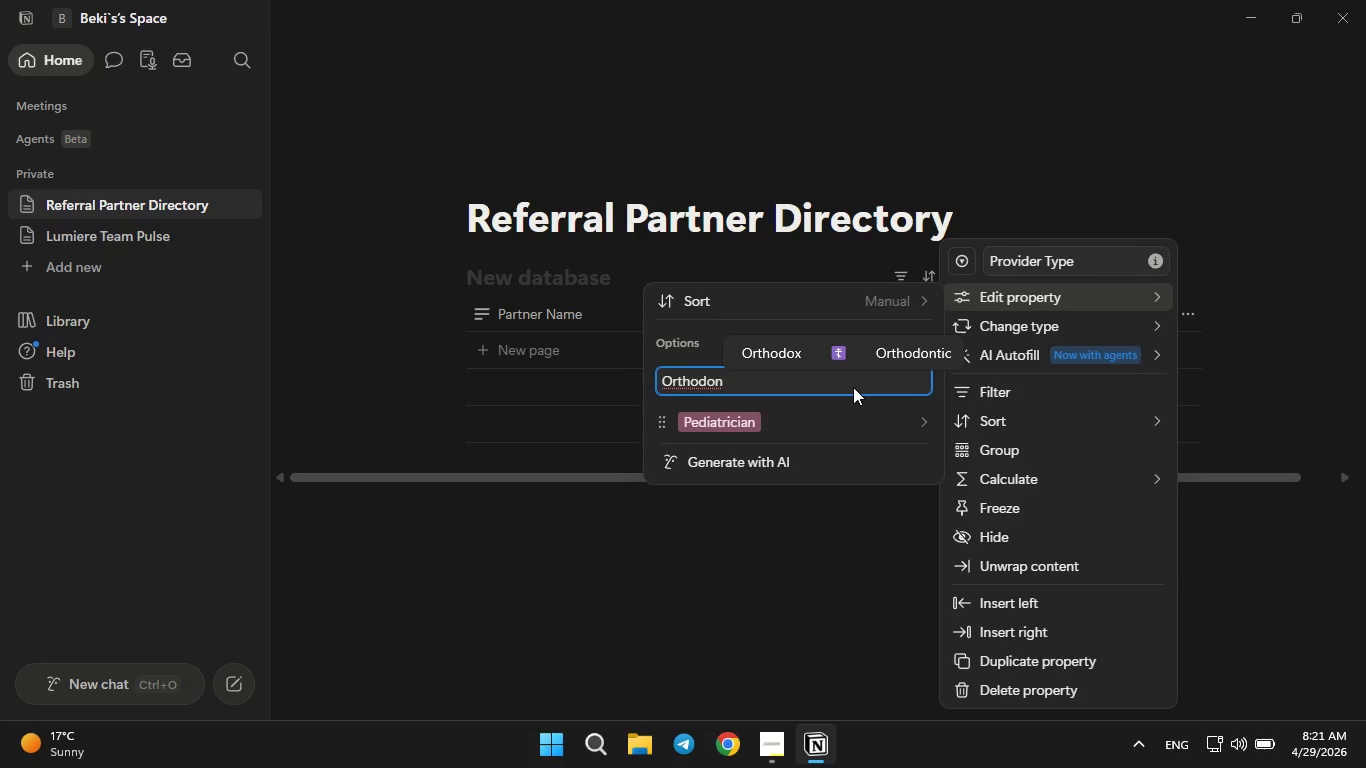 
type(tist)
 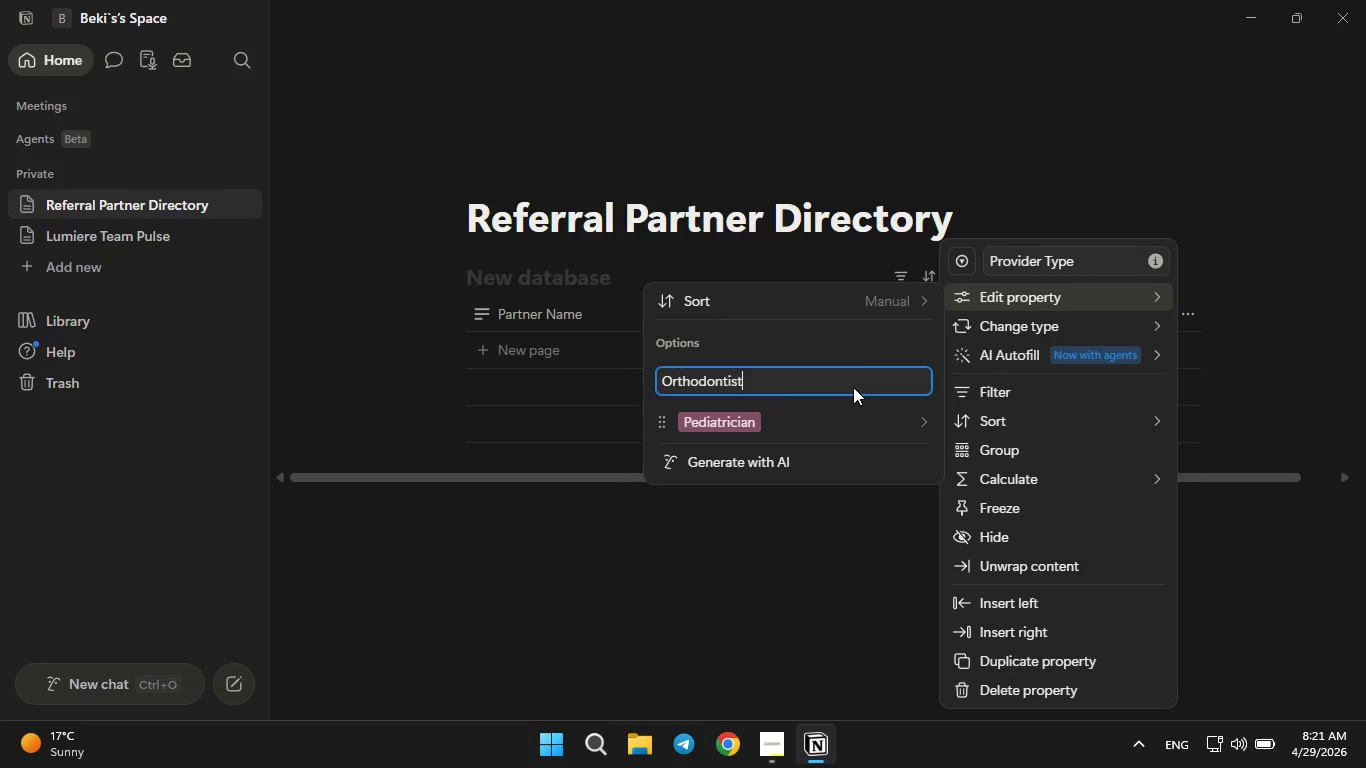 
key(Enter)
 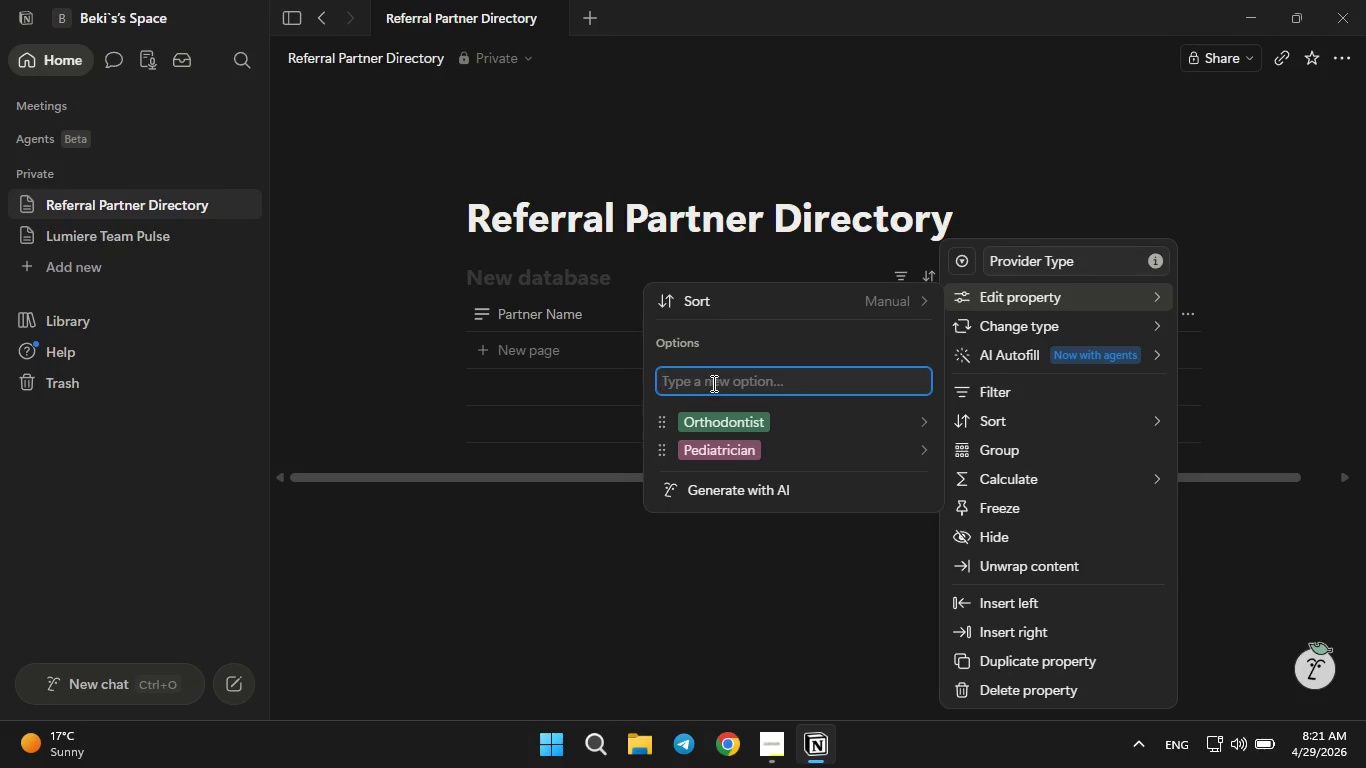 
type(General Dentist)
 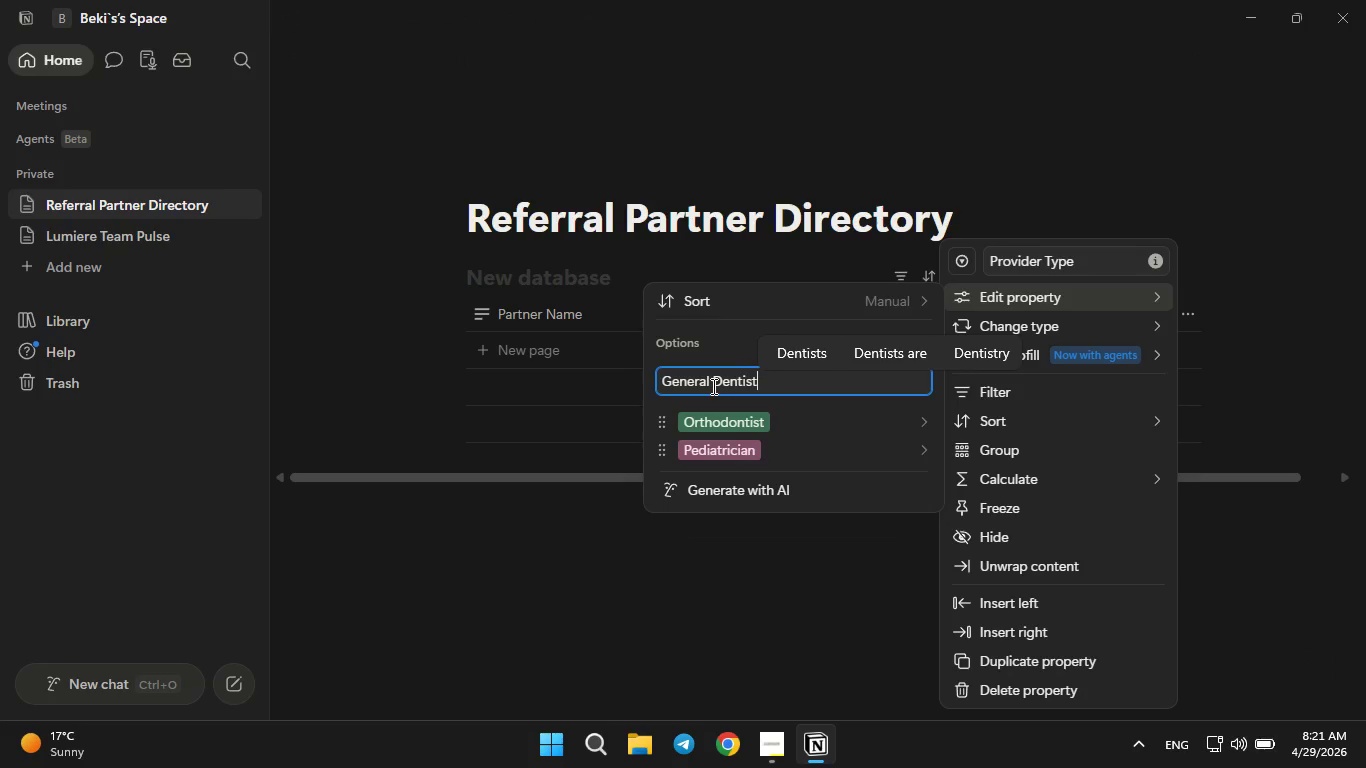 
key(Enter)
 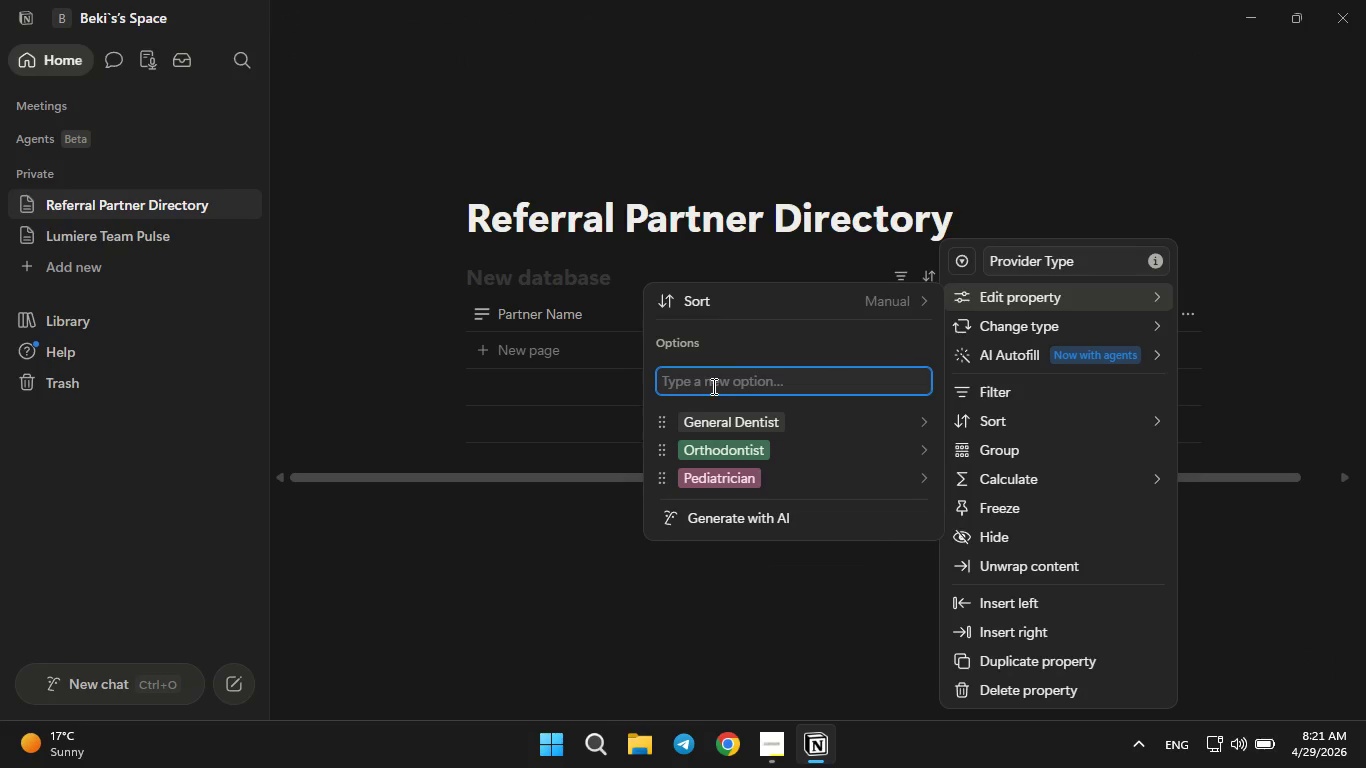 
type(School Nurse)
 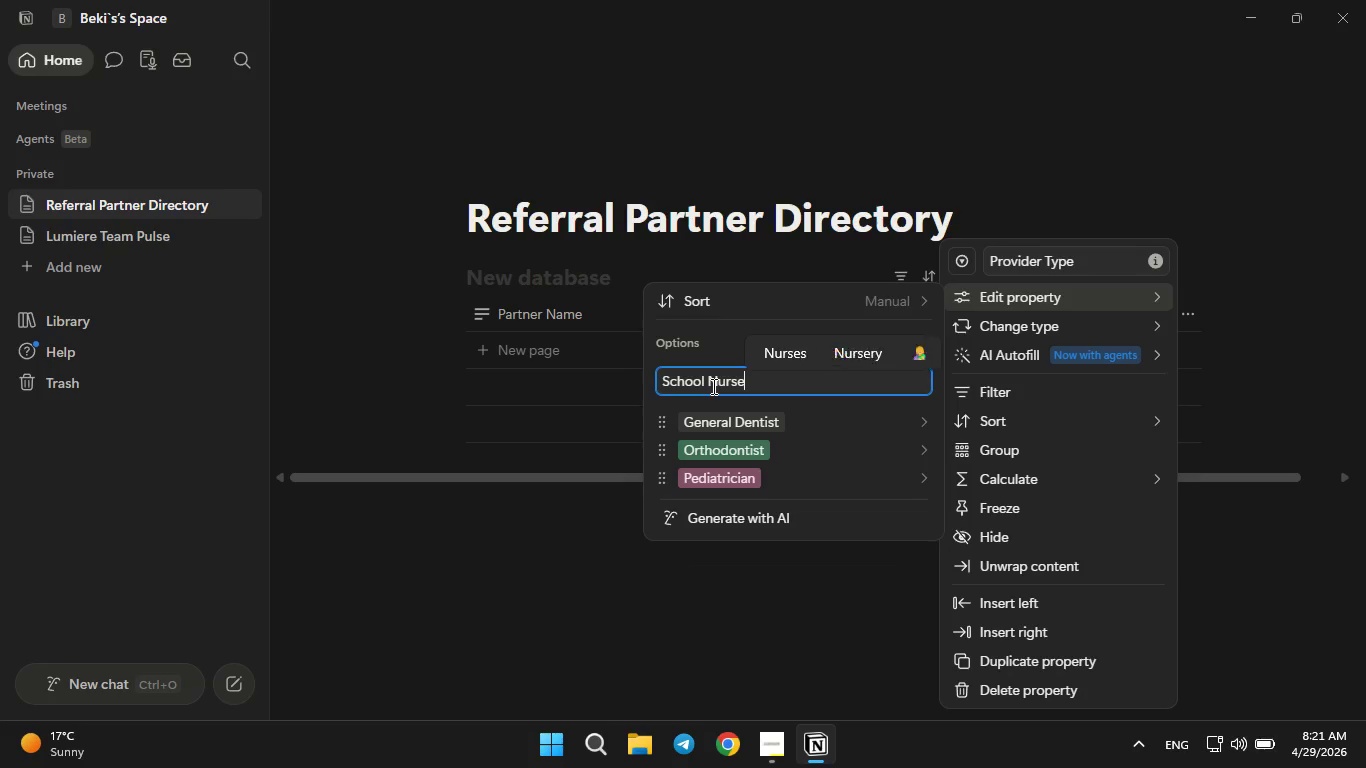 
key(Enter)
 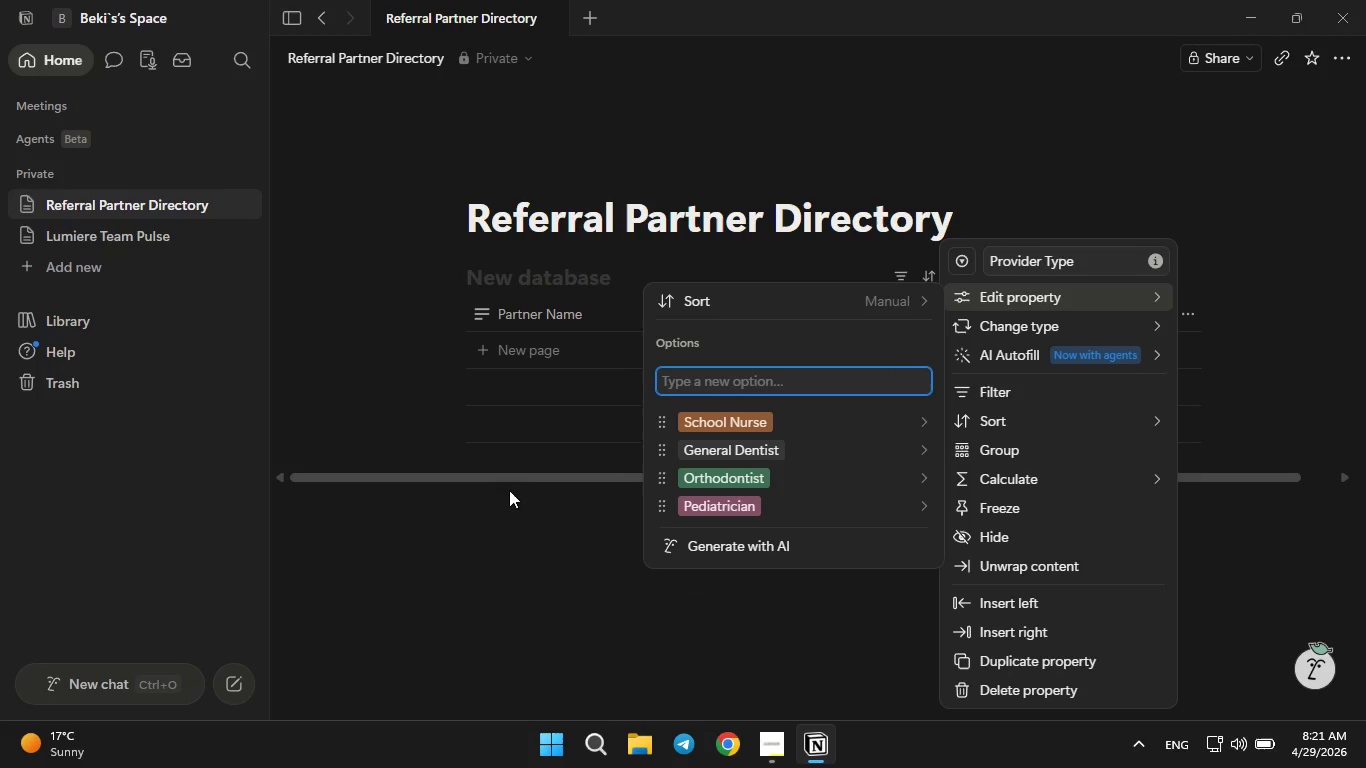 
left_click([506, 493])
 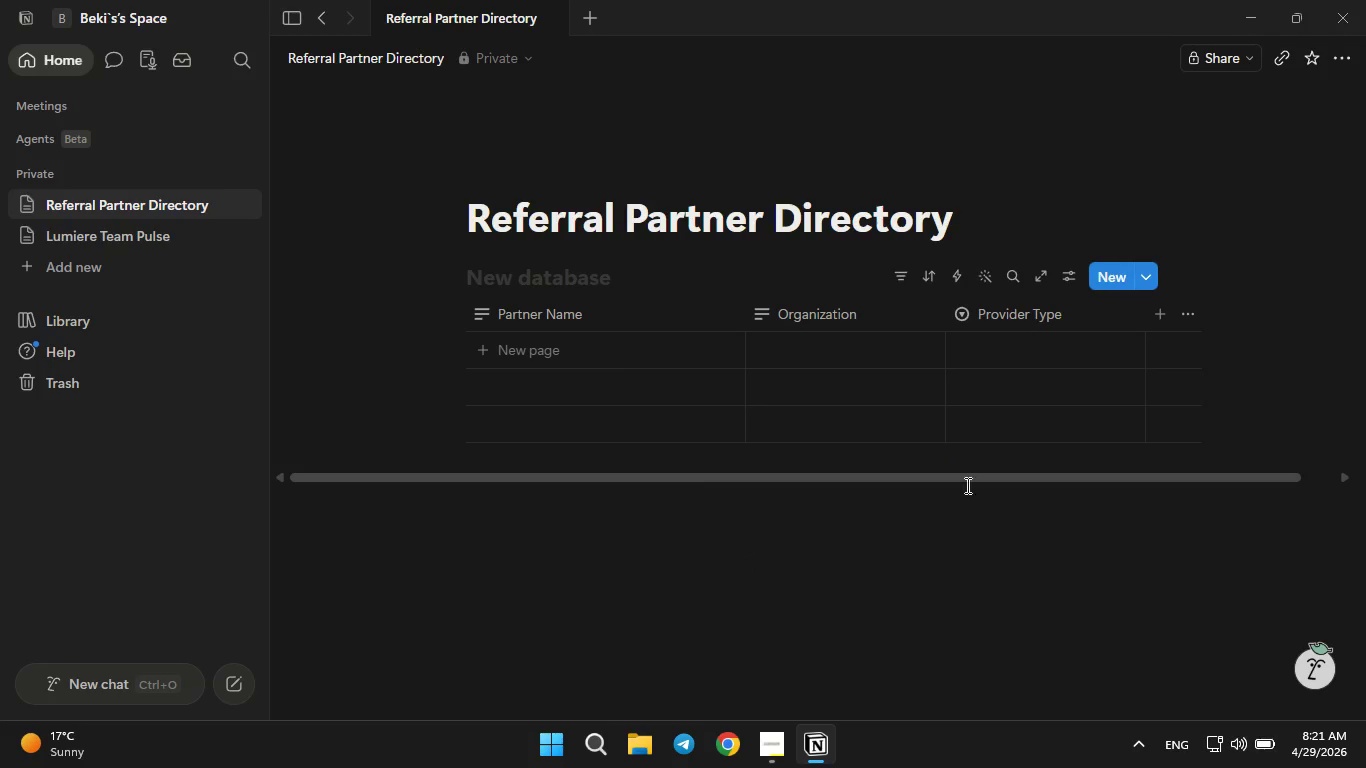 
left_click([1163, 320])
 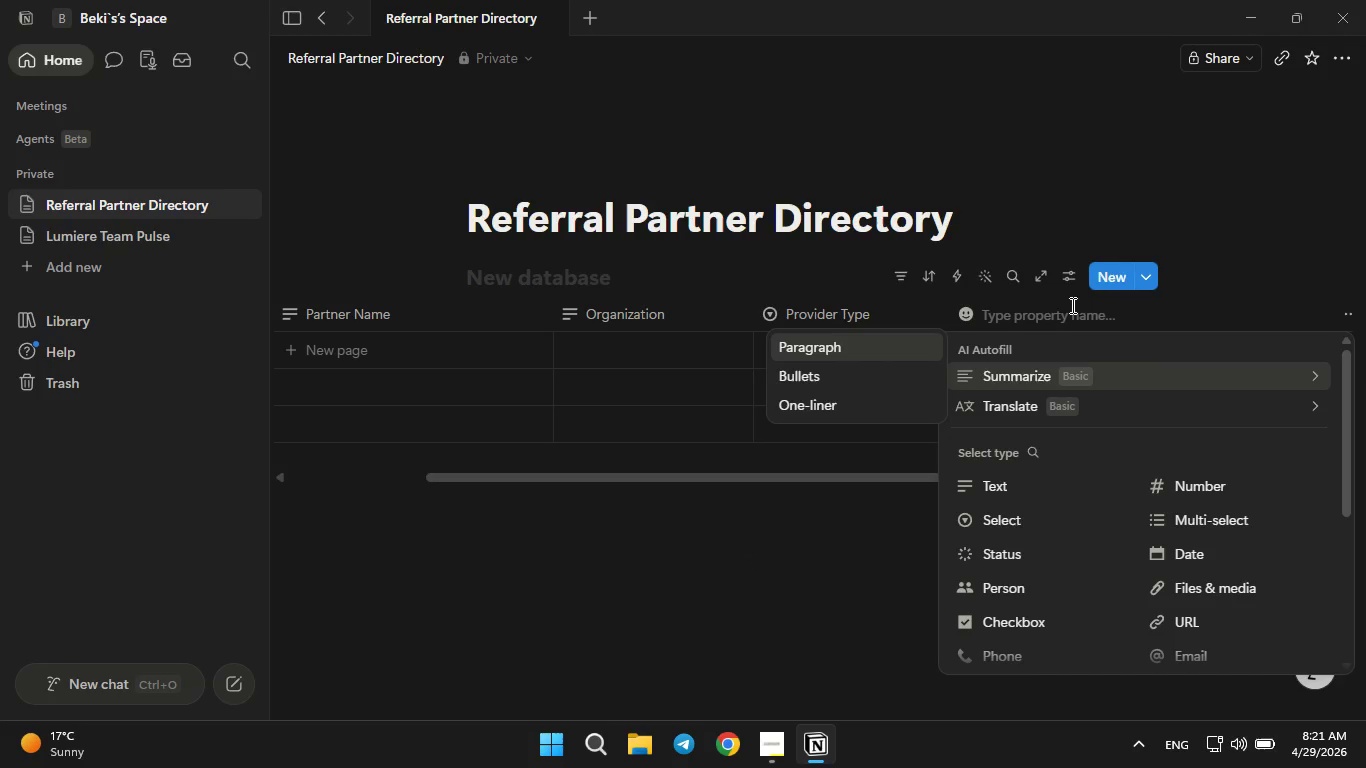 
left_click([1051, 320])
 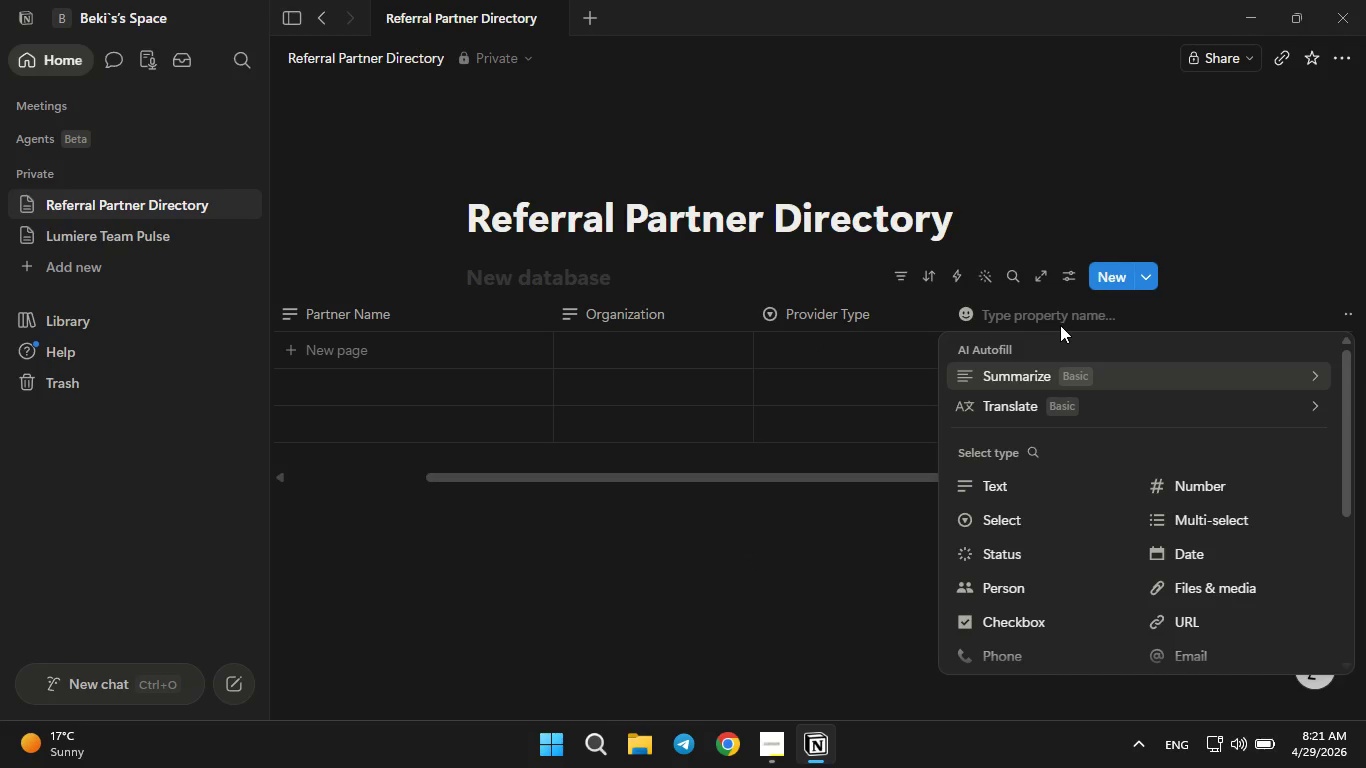 
key(CapsLock)
 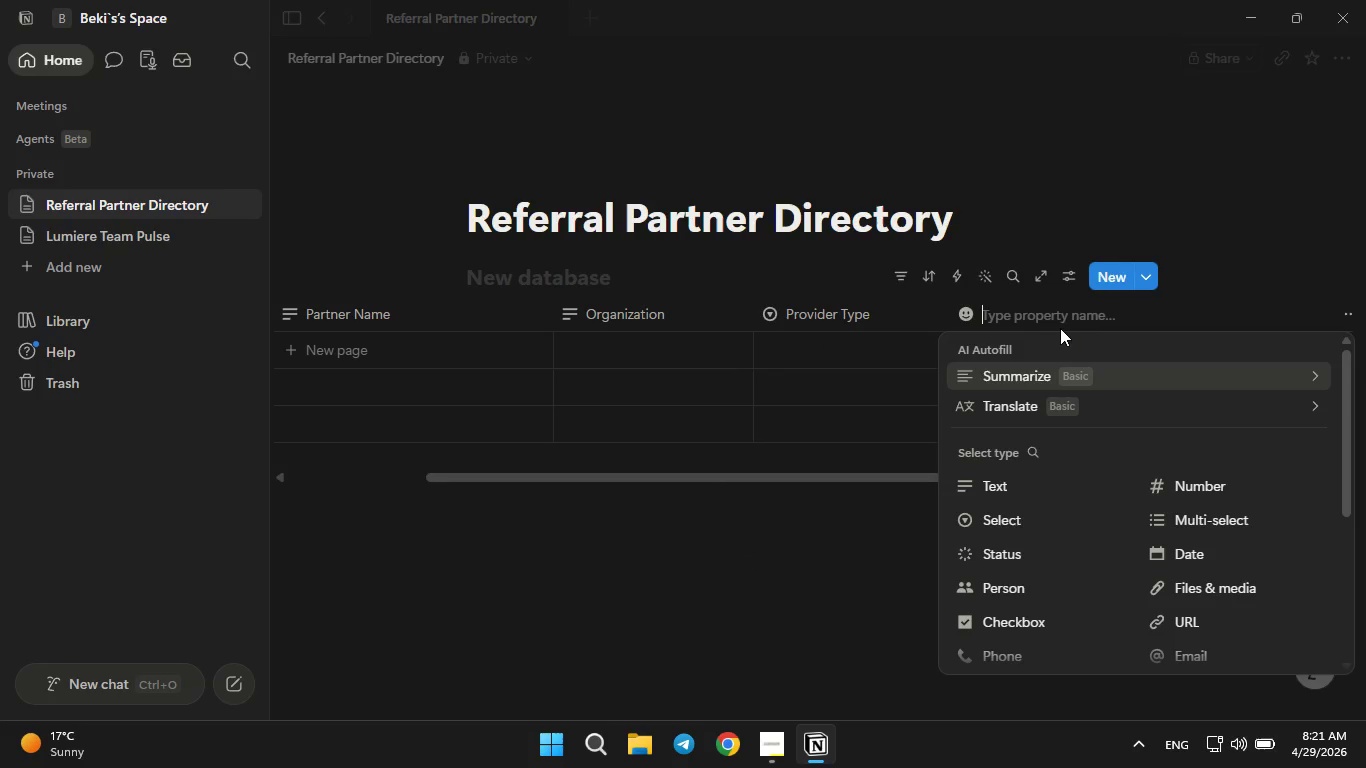 
type(Relationship status)
 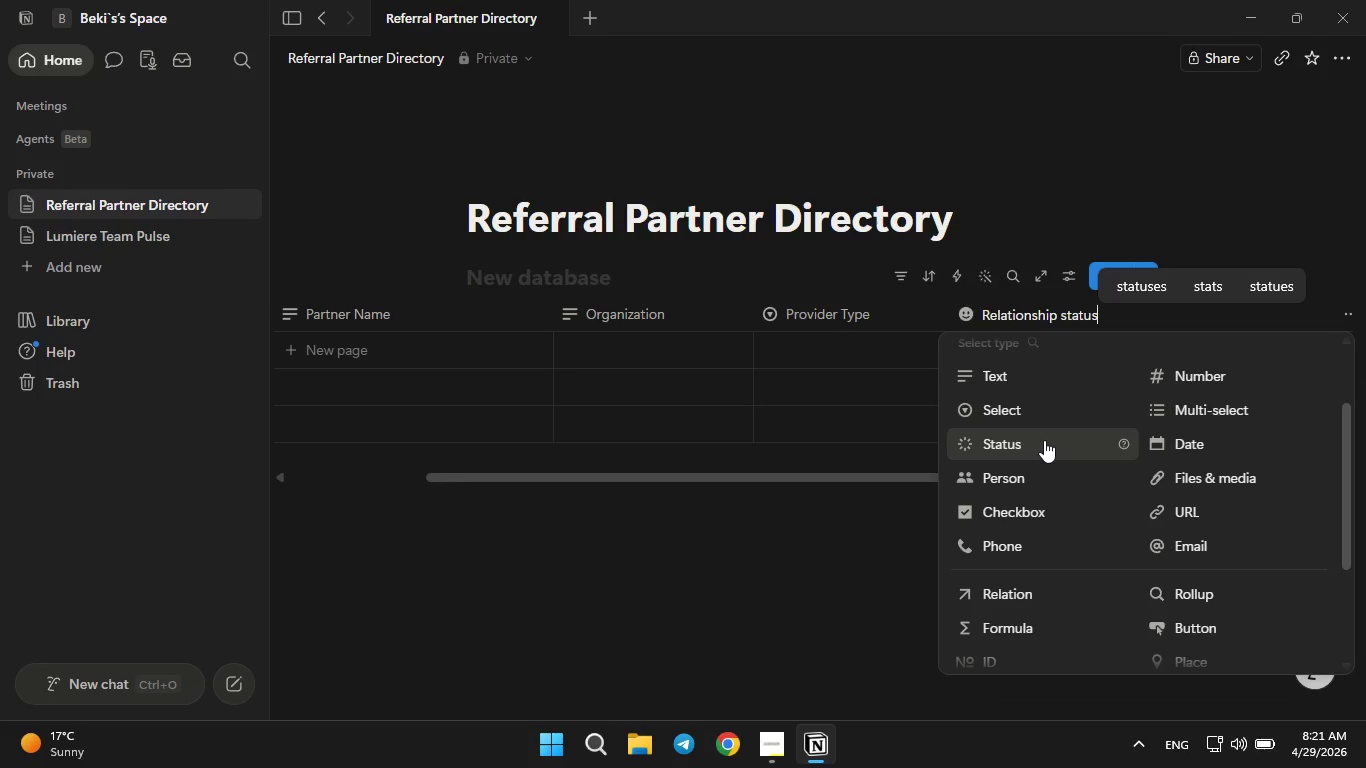 
left_click([1023, 404])
 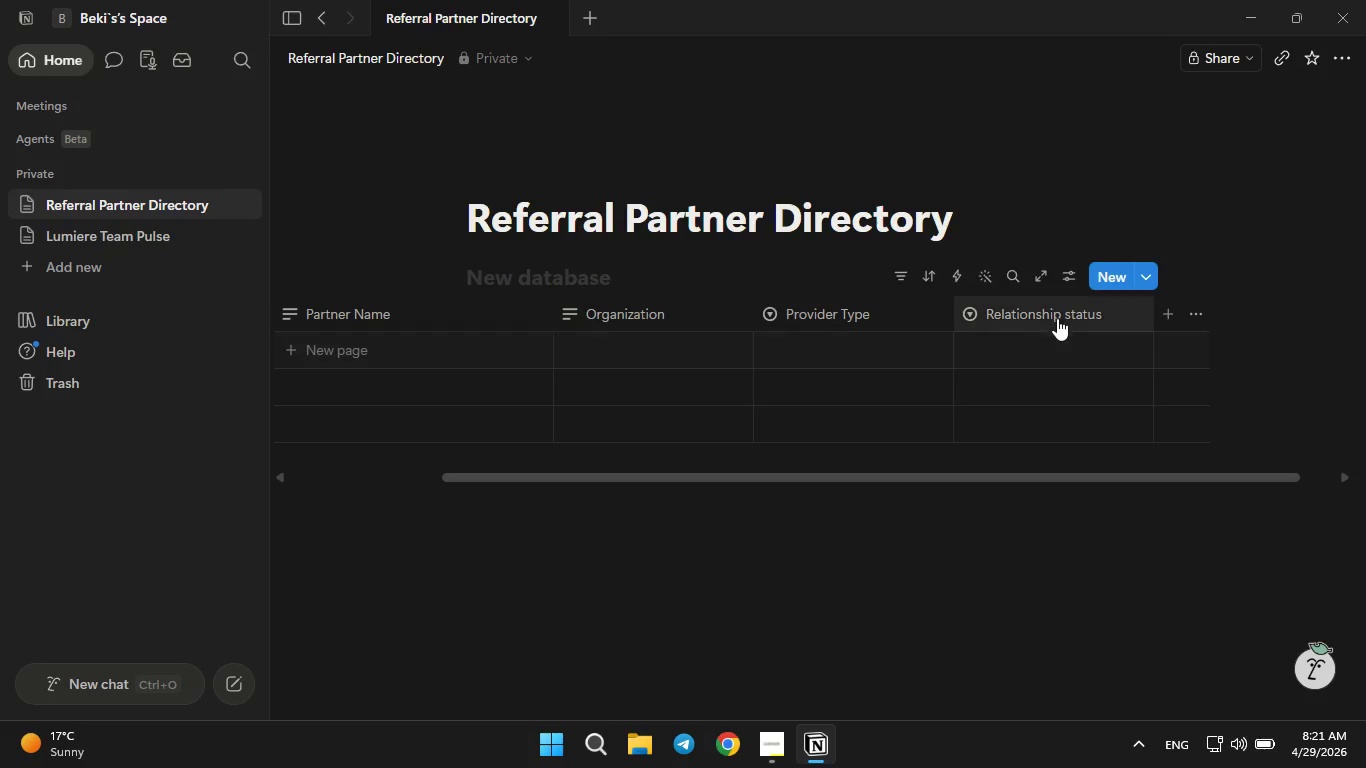 
left_click([1061, 307])
 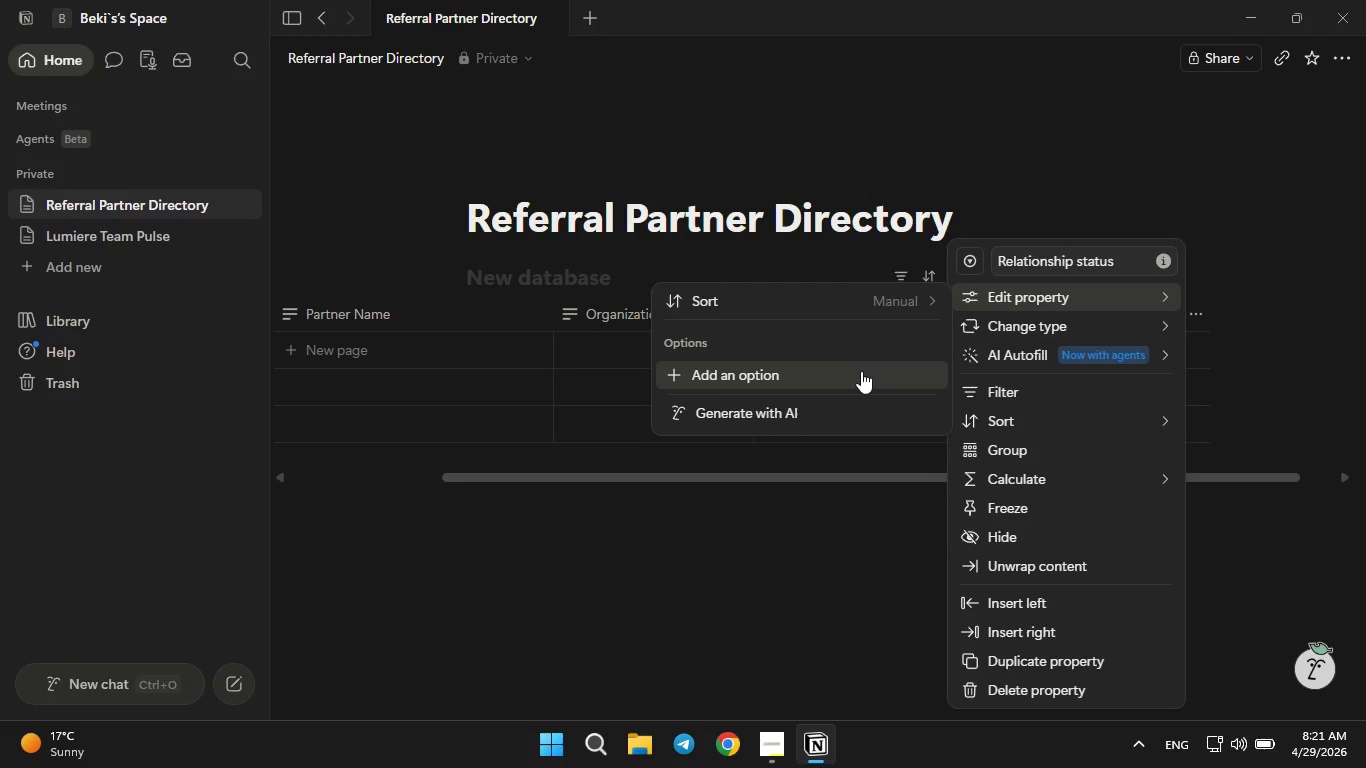 
left_click([861, 369])
 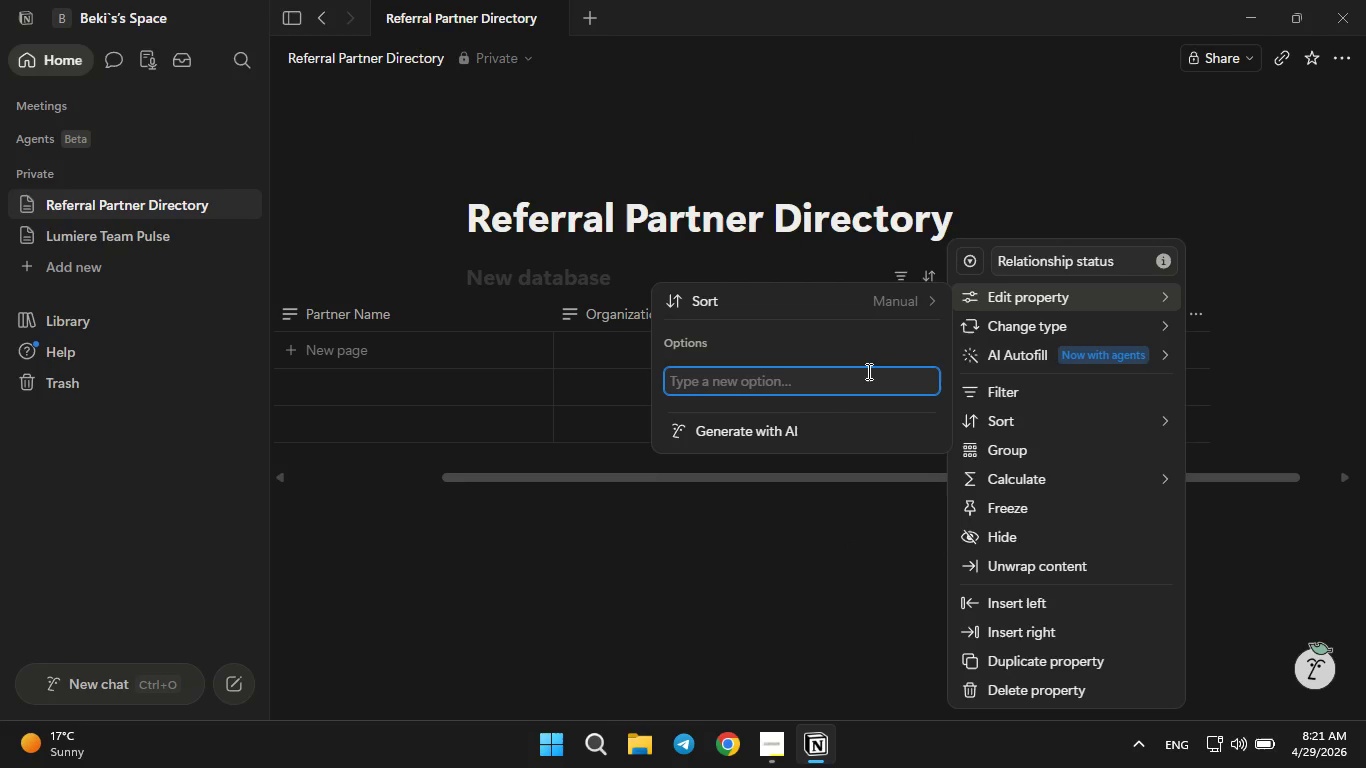 
type(Prospect)
 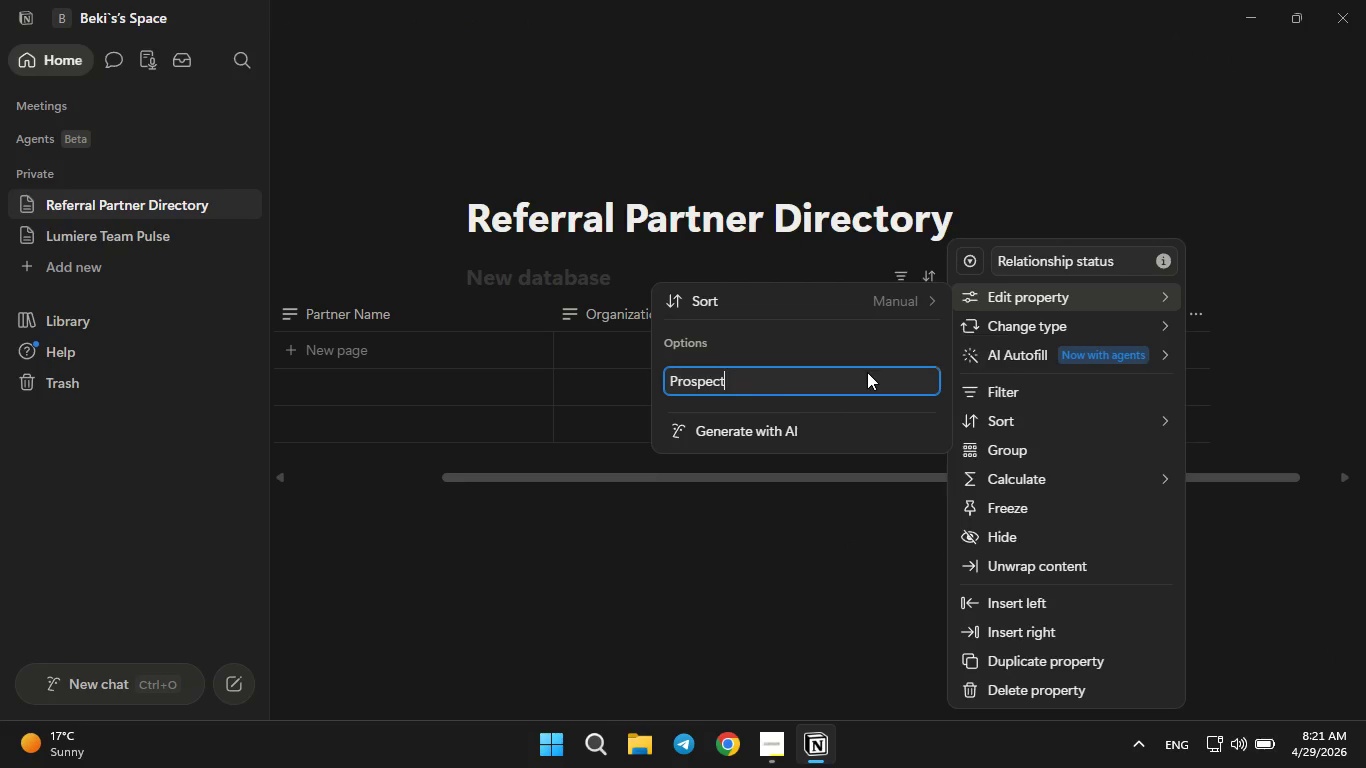 
key(Enter)
 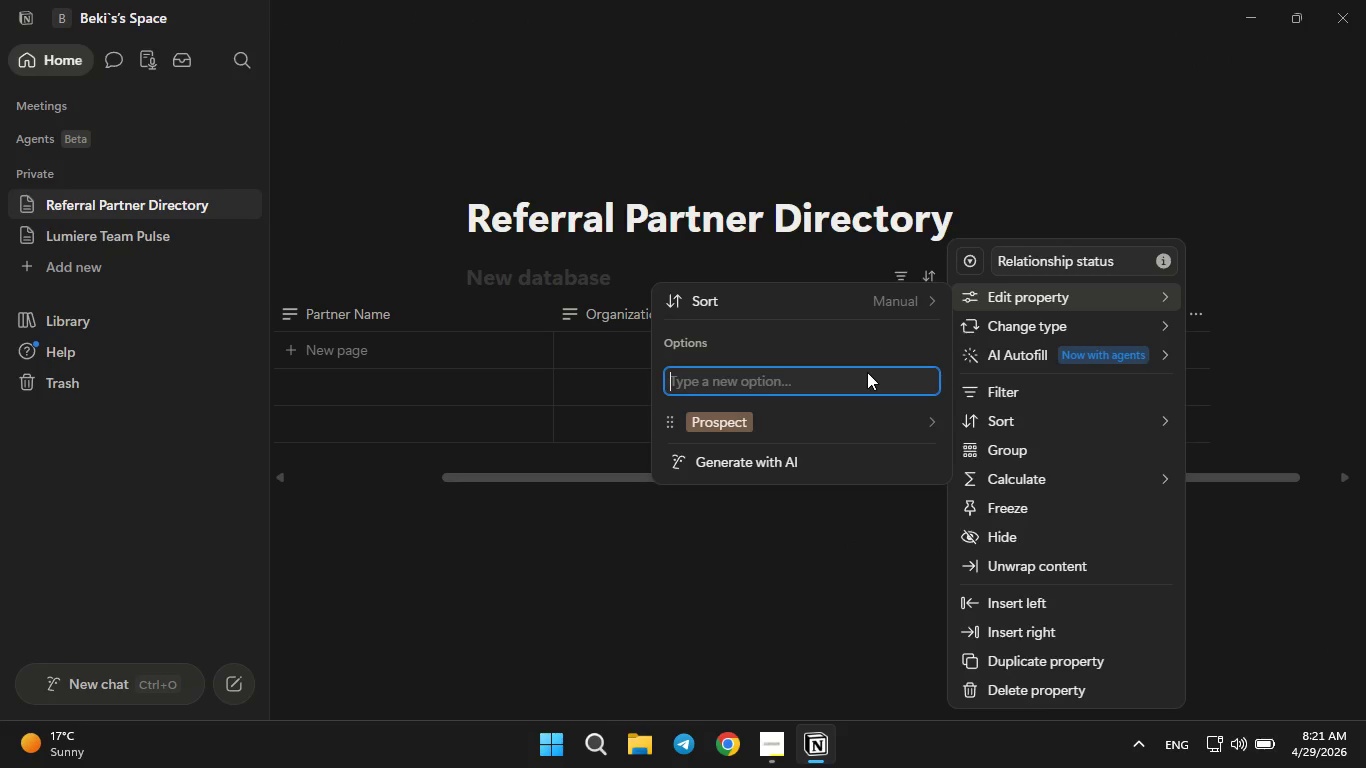 
type(Active)
 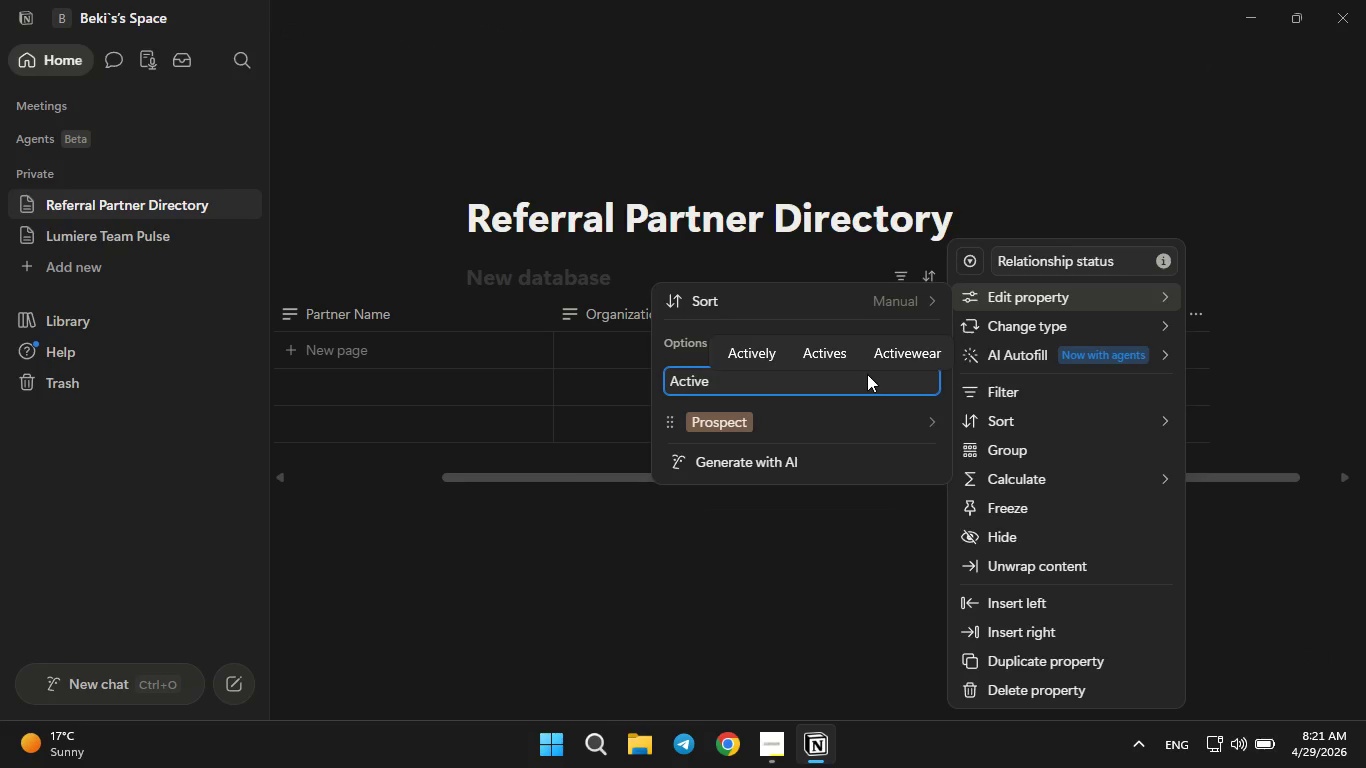 
key(Enter)
 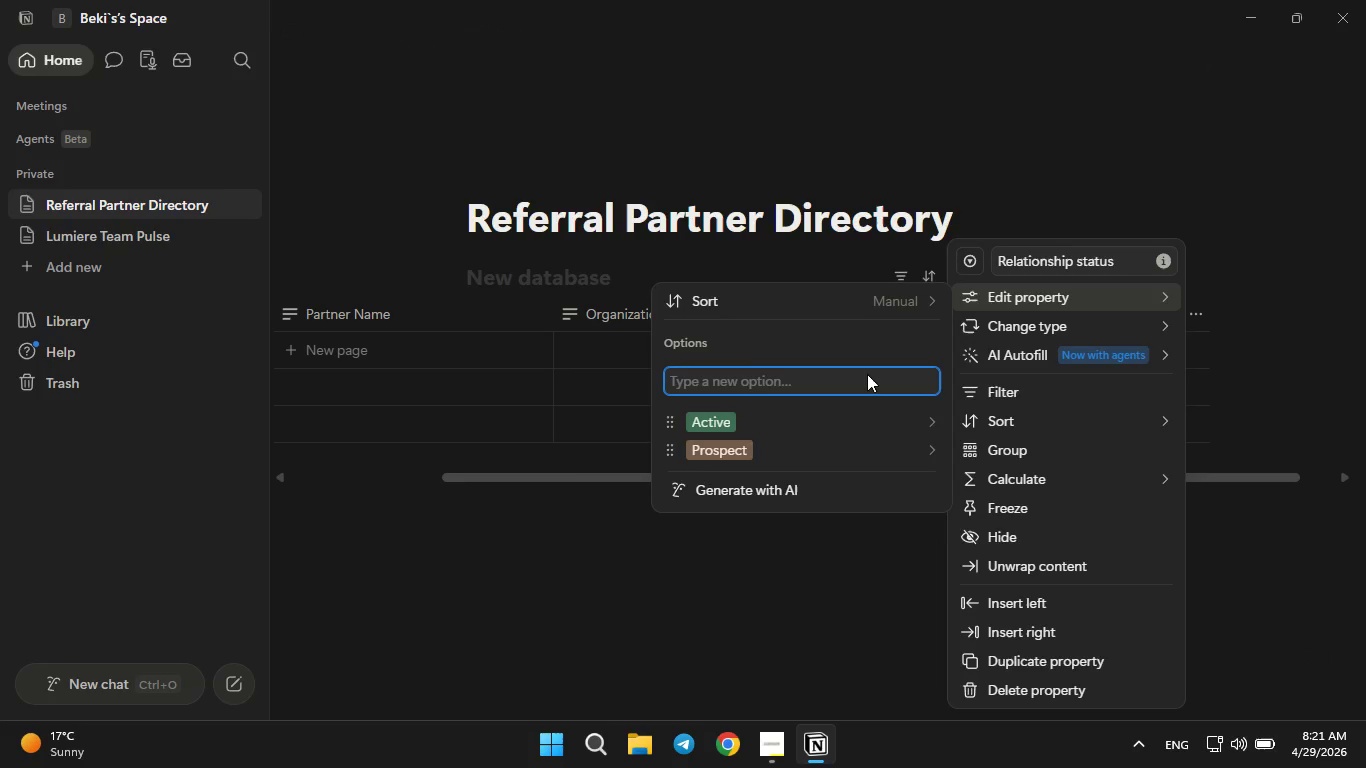 
type(Dormant)
 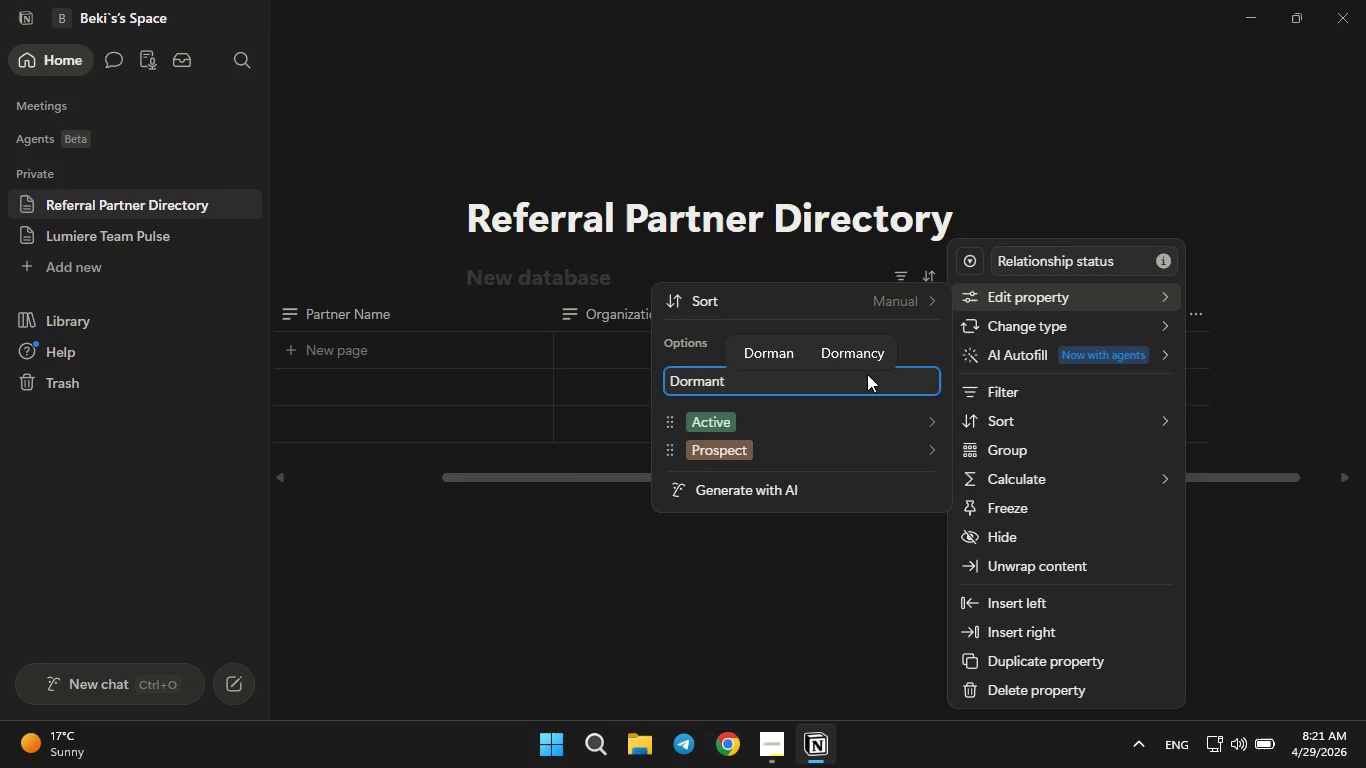 
key(Enter)
 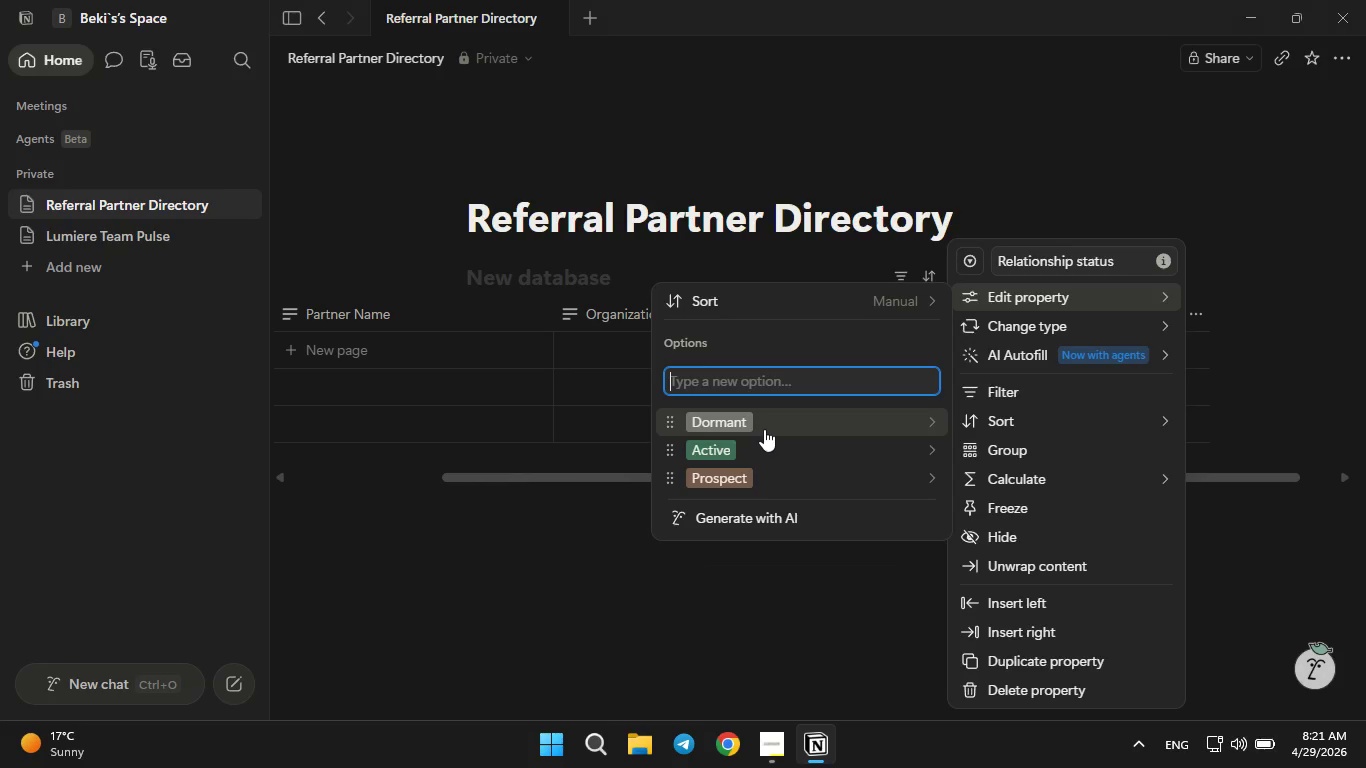 
left_click([733, 424])
 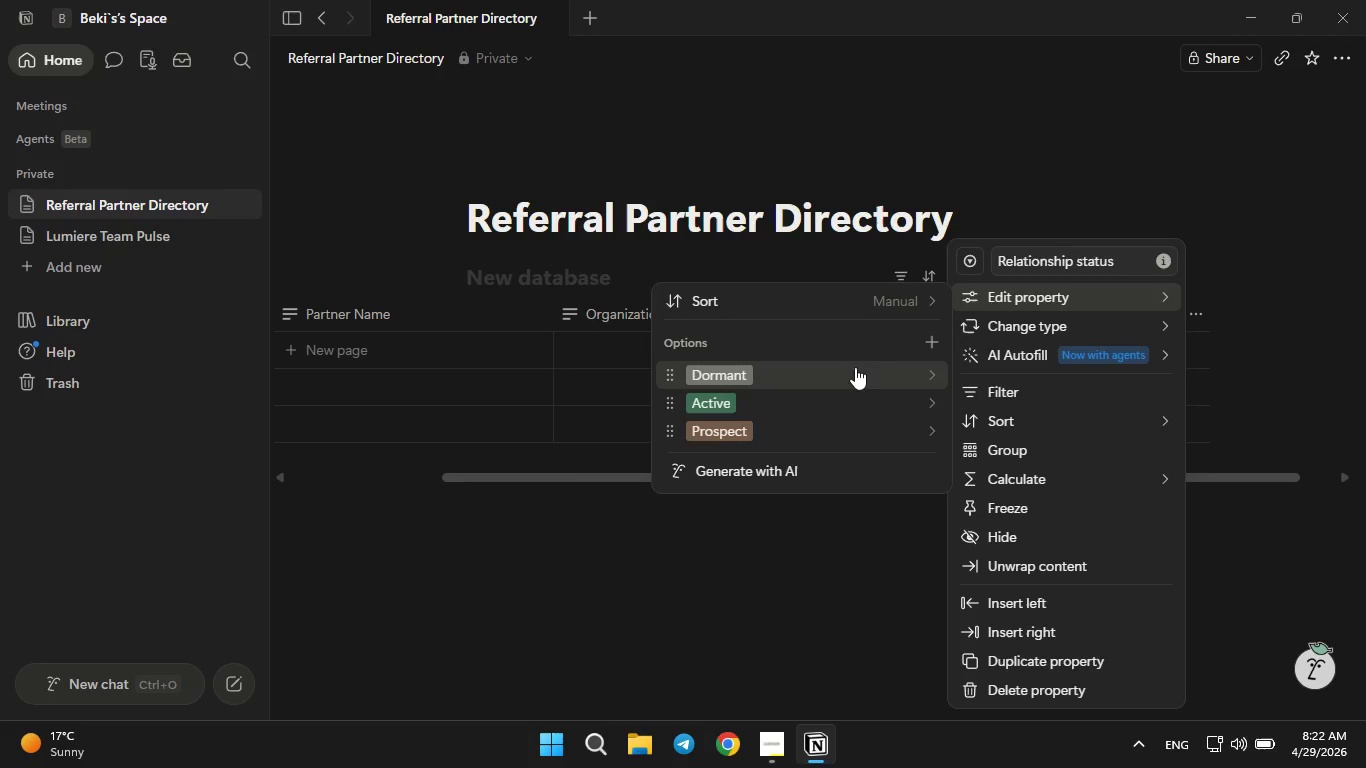 
left_click([920, 365])
 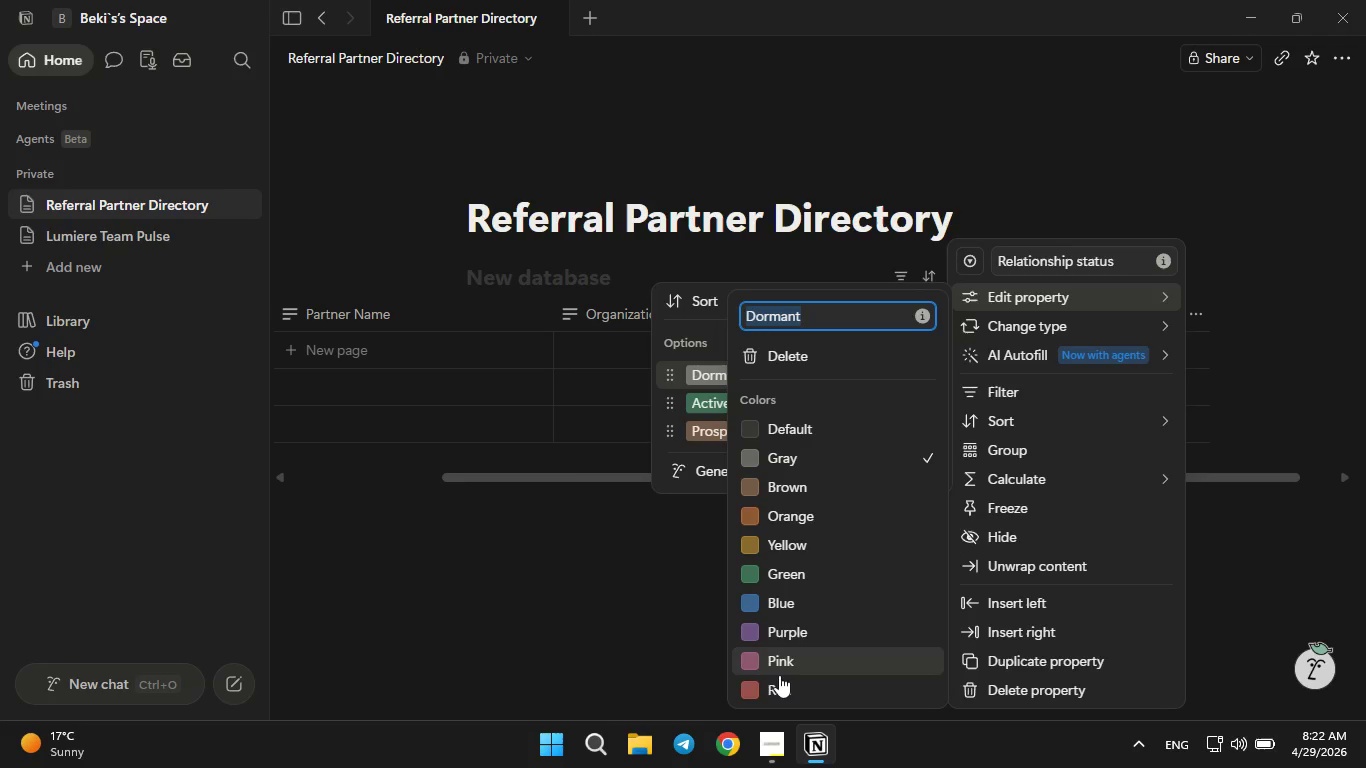 
left_click([779, 681])
 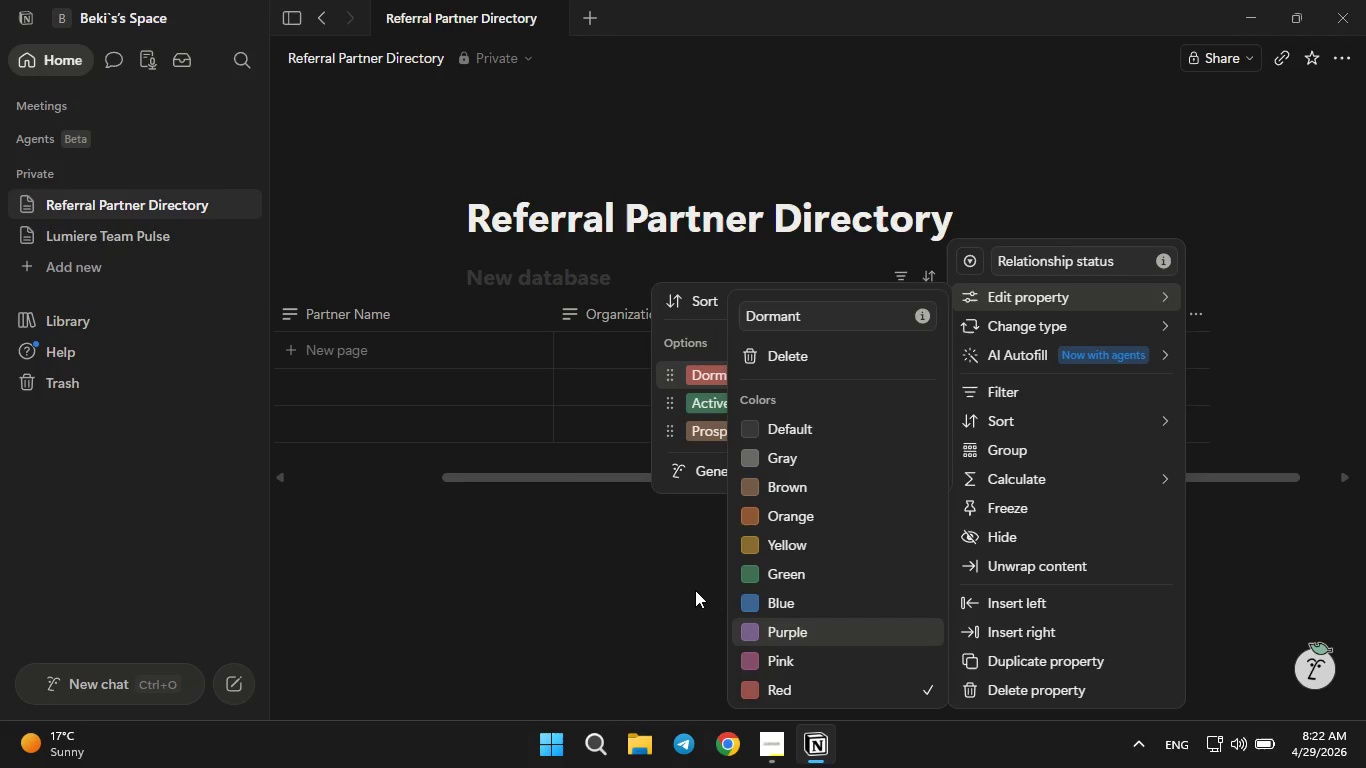 
left_click([694, 590])
 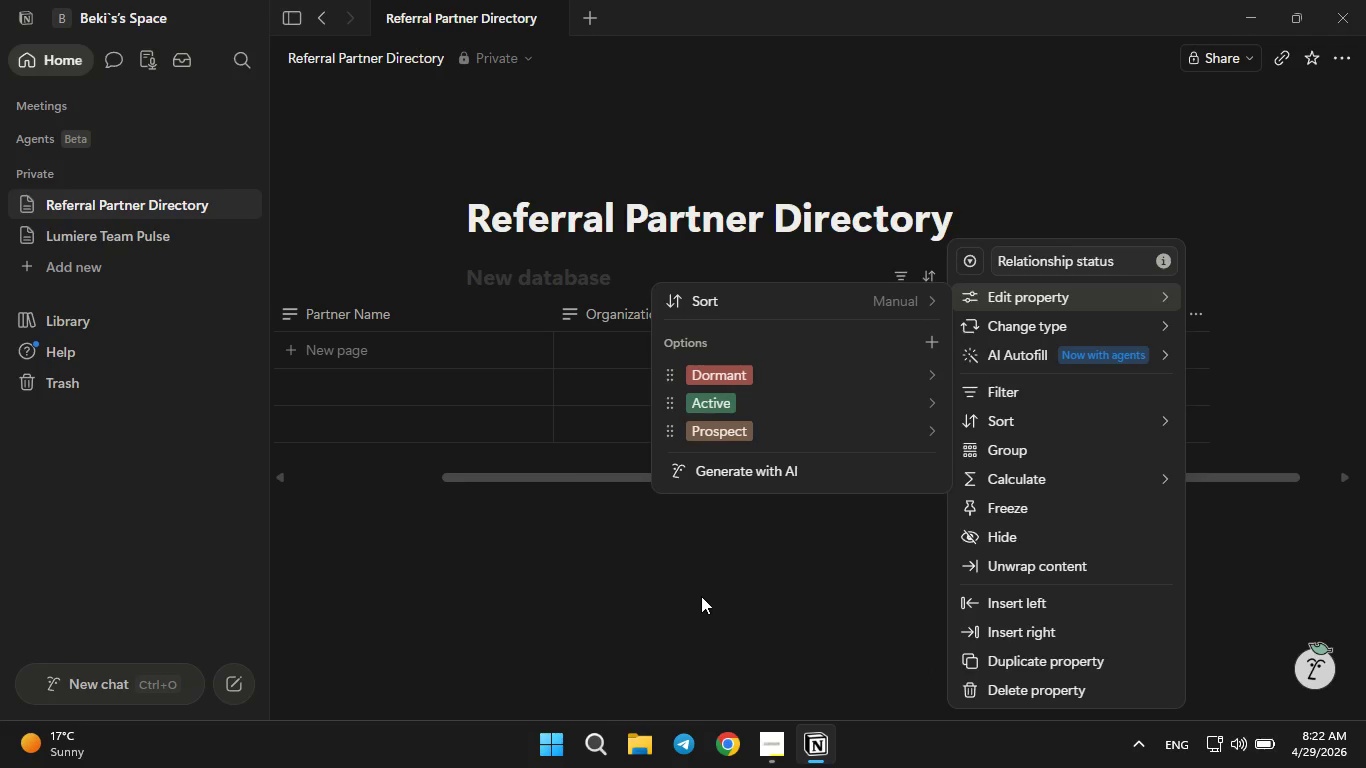 
left_click([699, 616])
 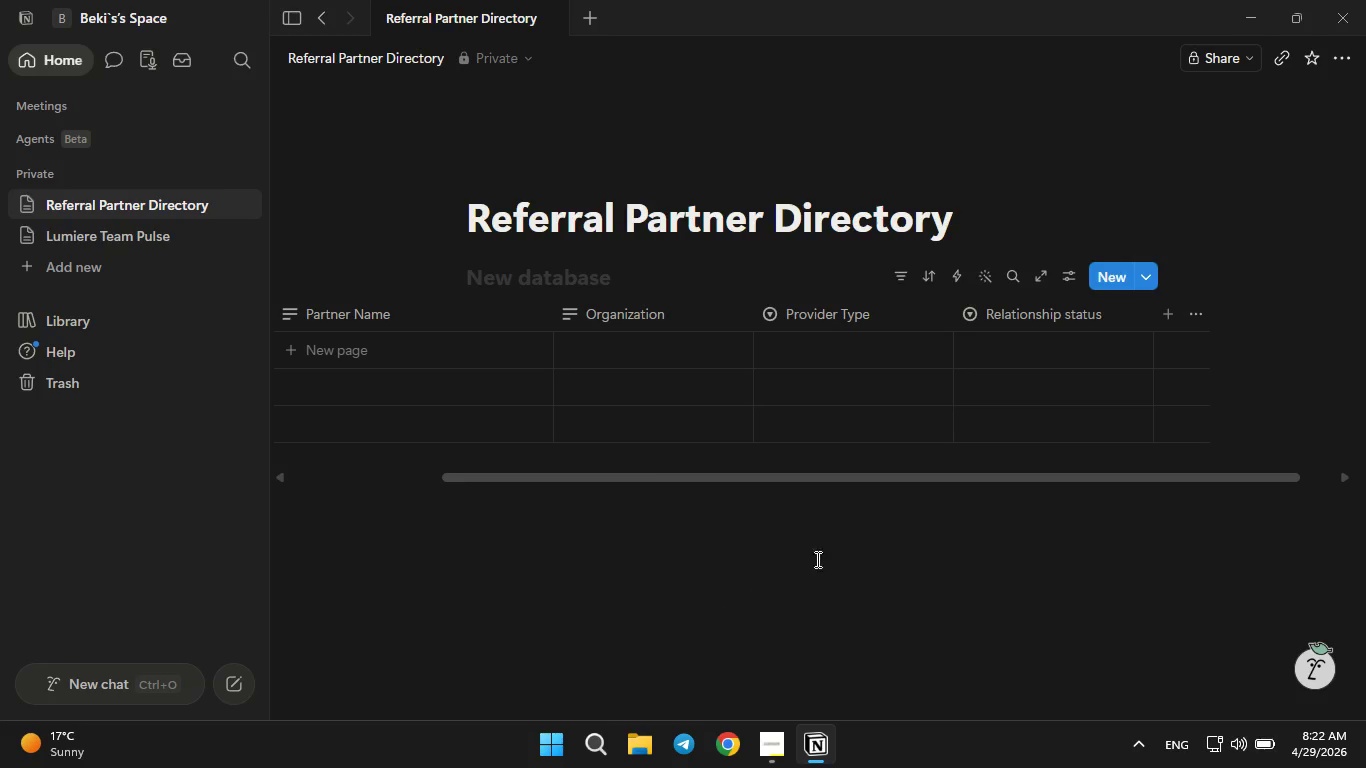 
wait(5.66)
 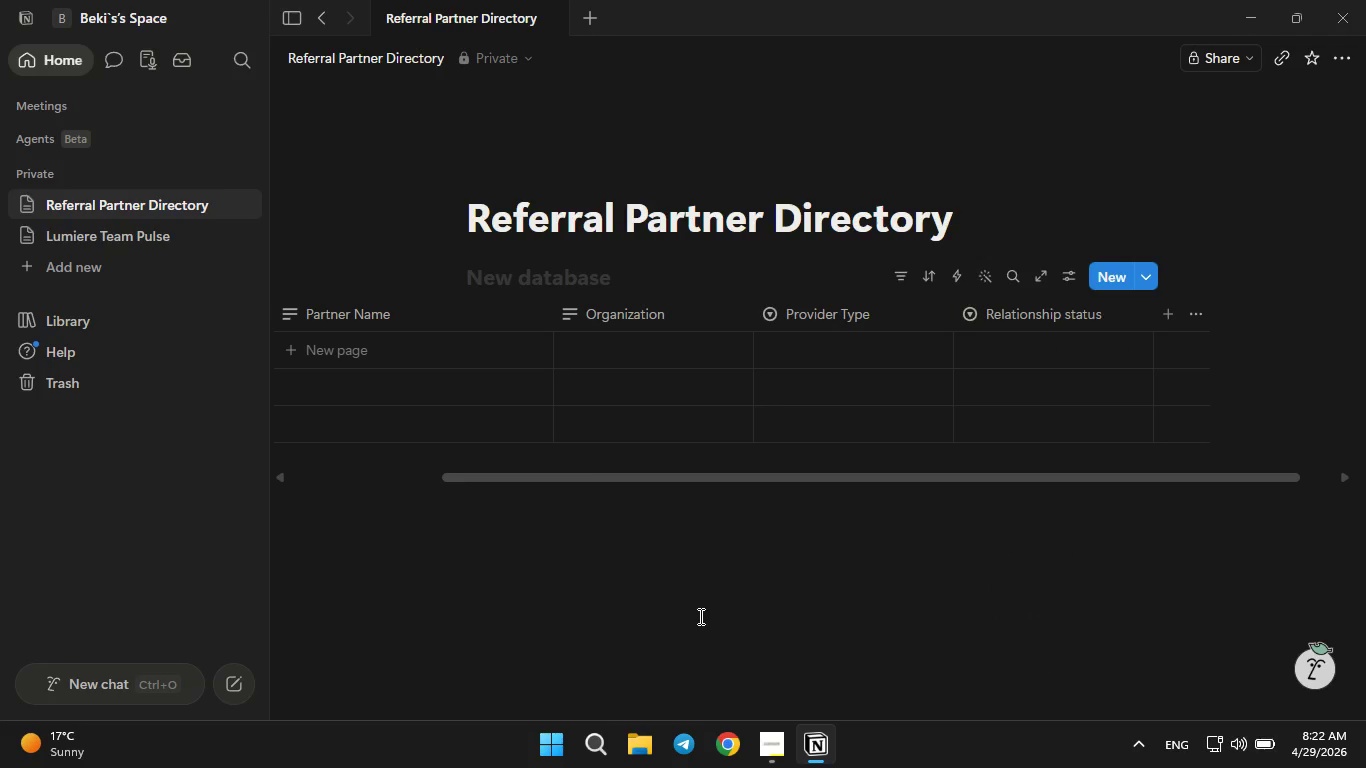 
left_click([1162, 321])
 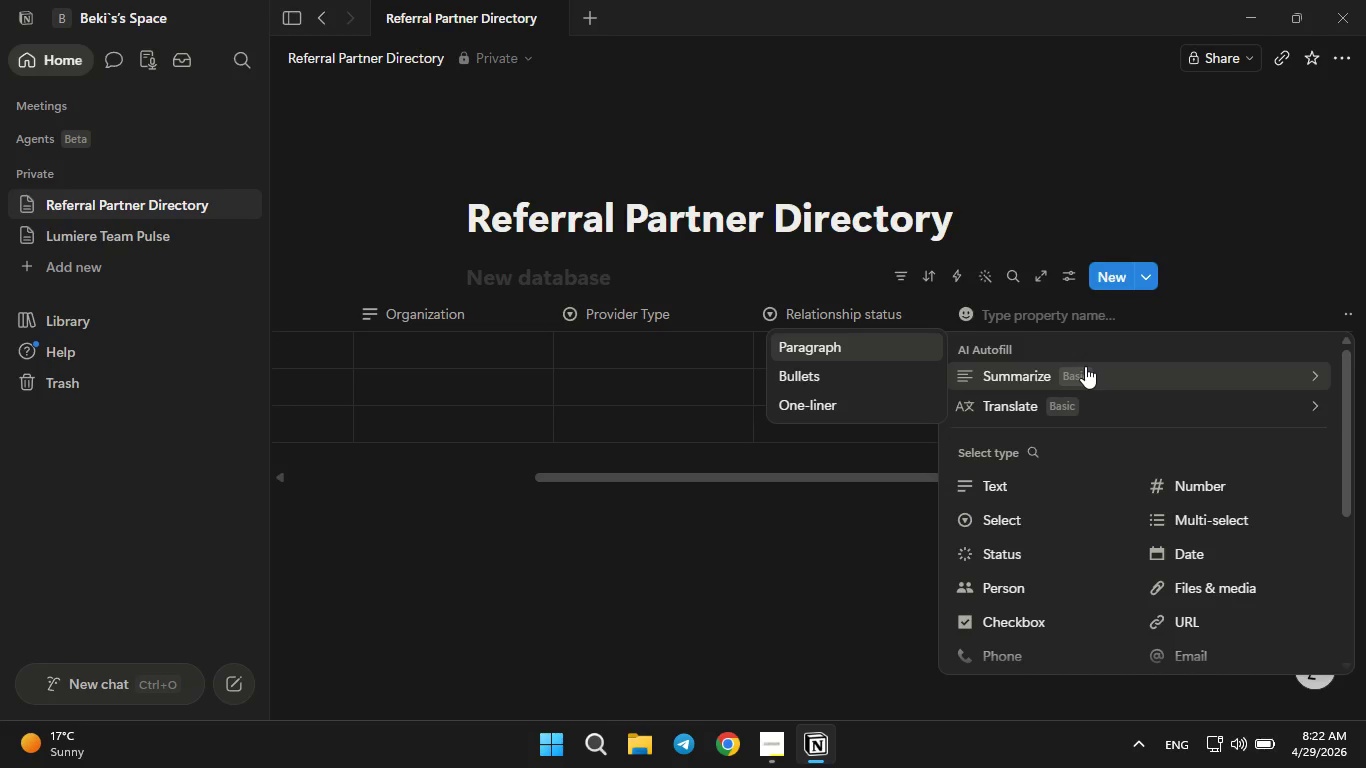 
left_click([999, 311])
 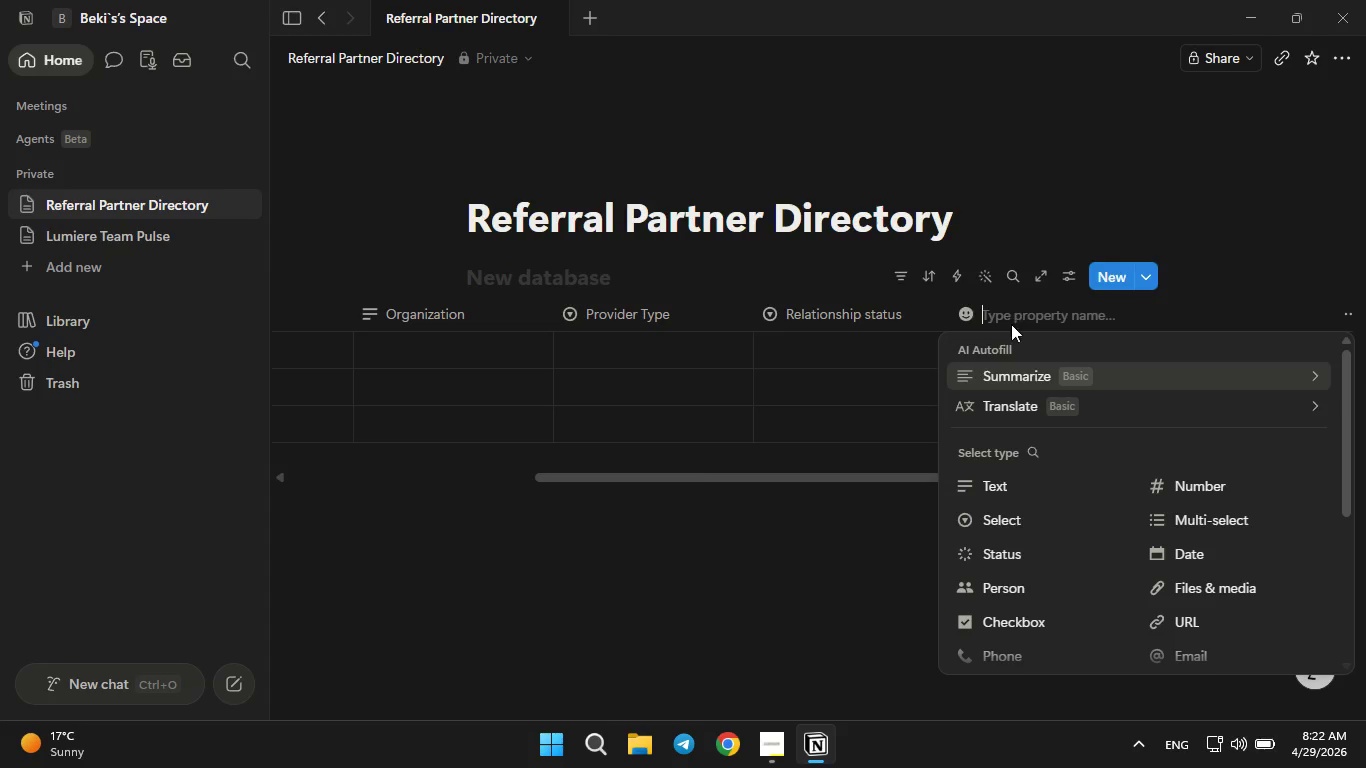 
type(Referrals This Quarter)
 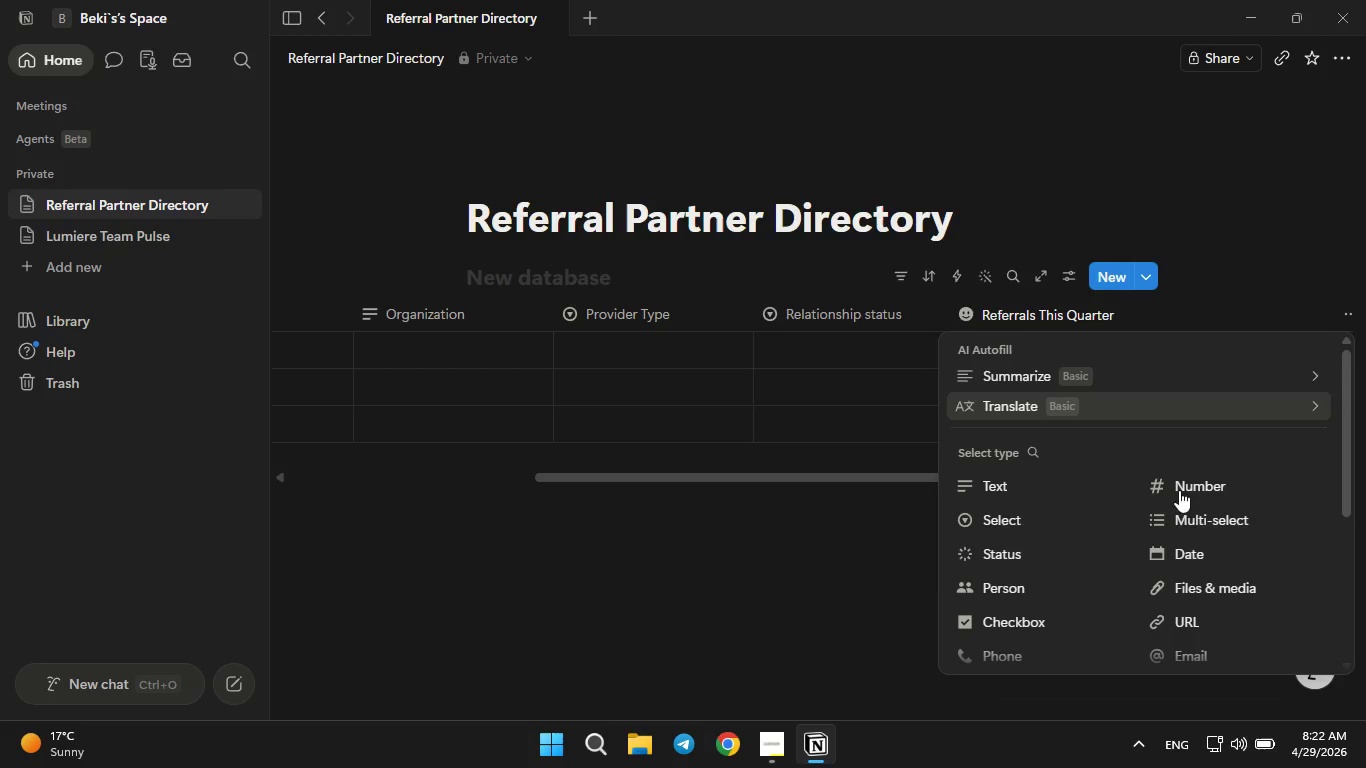 
left_click([1192, 484])
 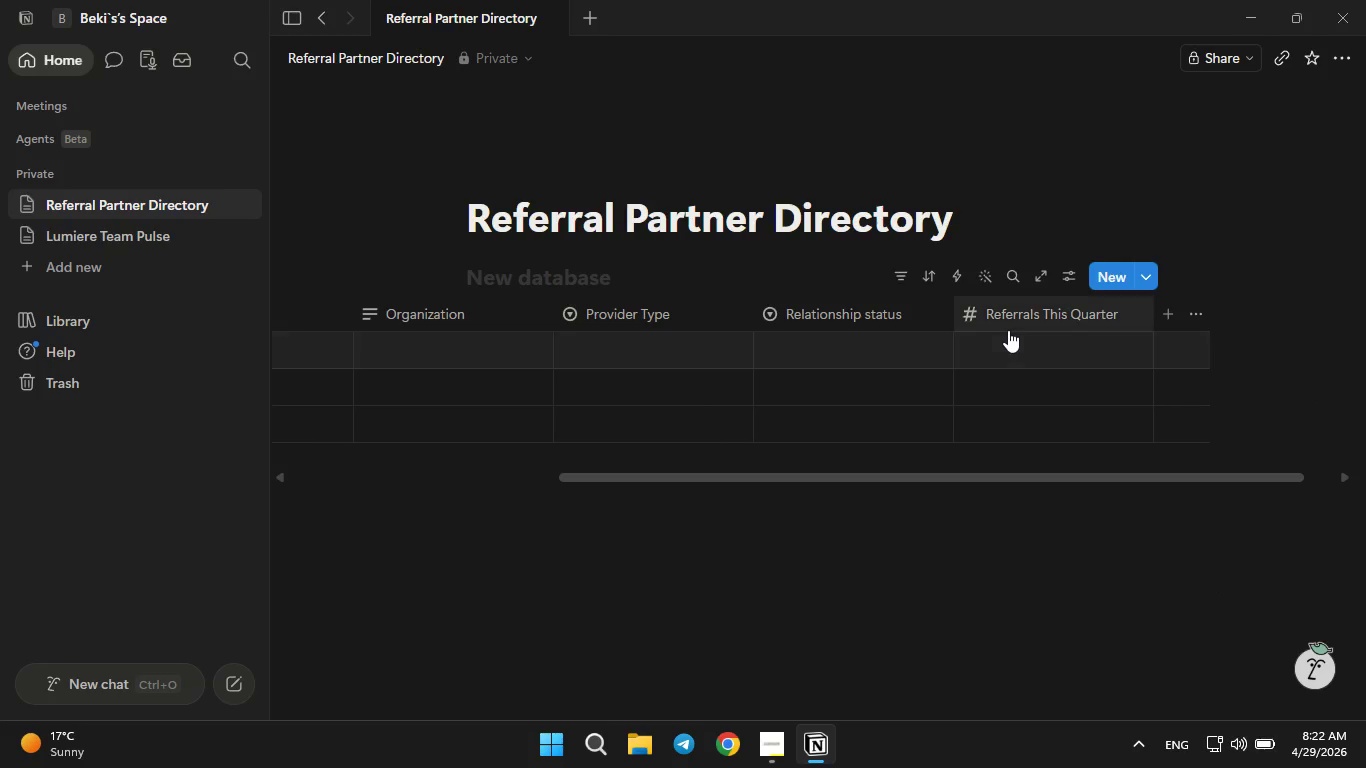 
left_click([994, 321])
 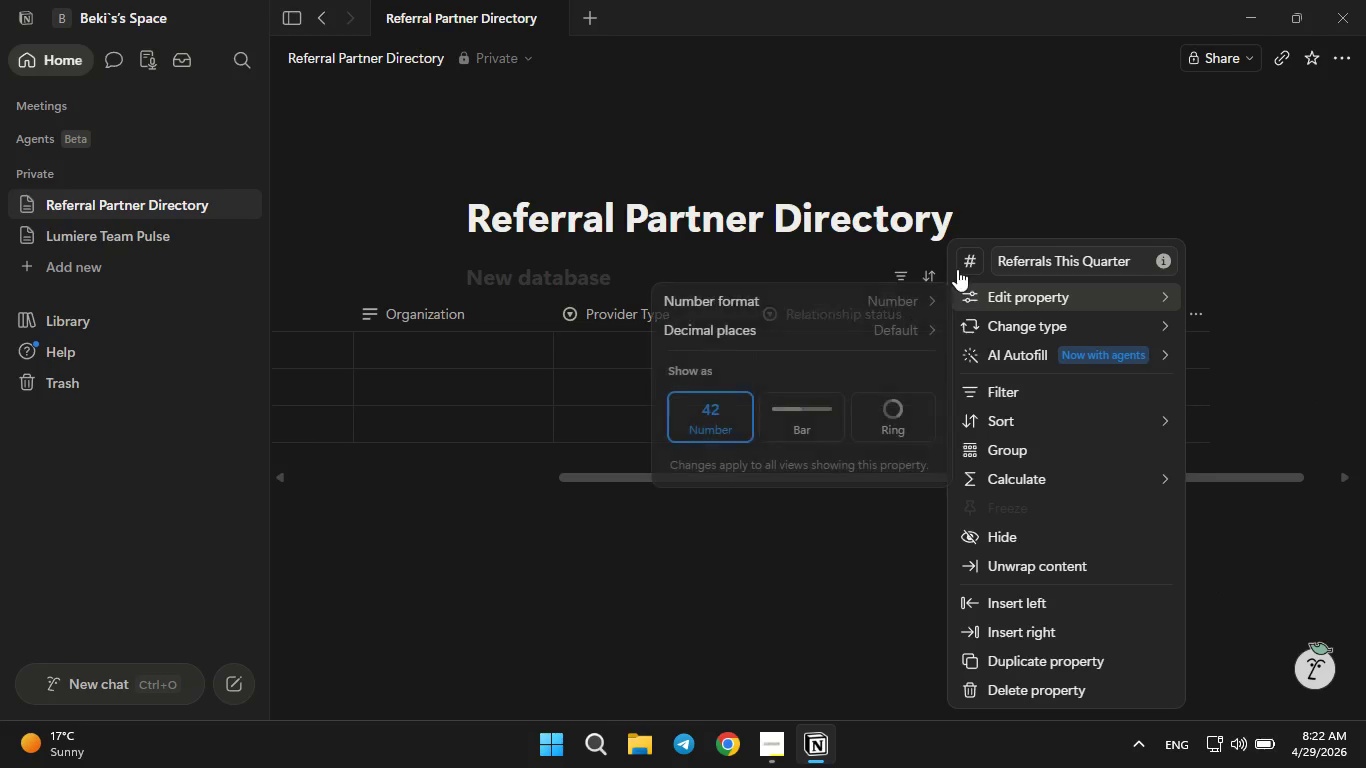 
left_click([964, 265])
 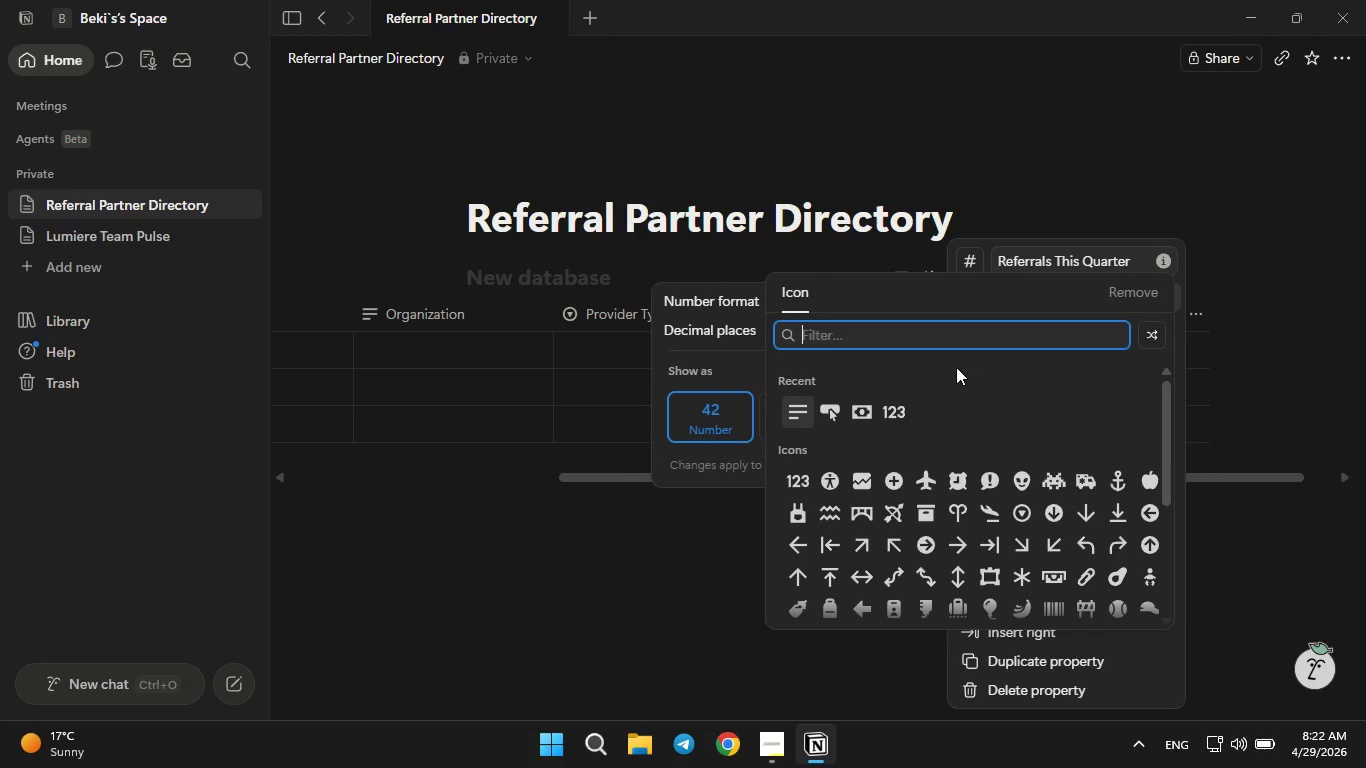 
left_click([895, 408])
 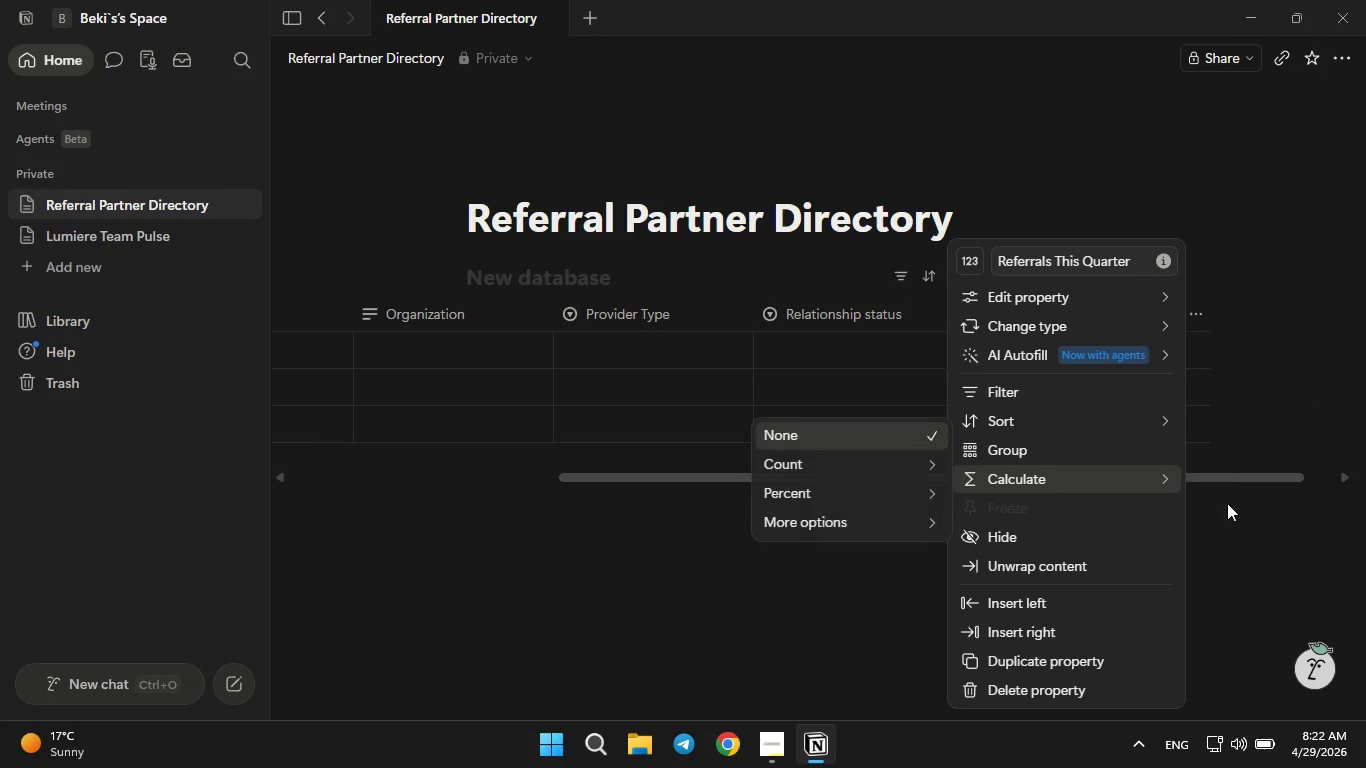 
left_click([1238, 536])
 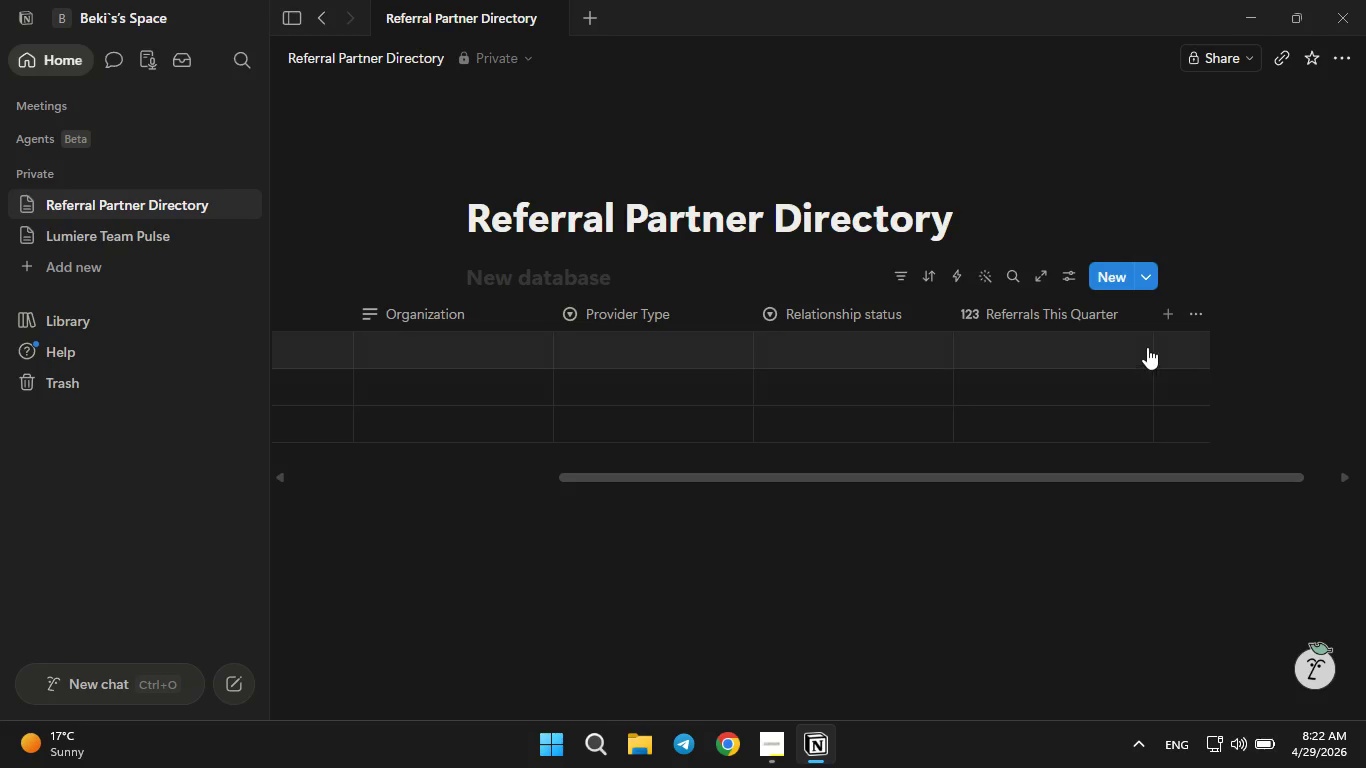 
left_click([1168, 320])
 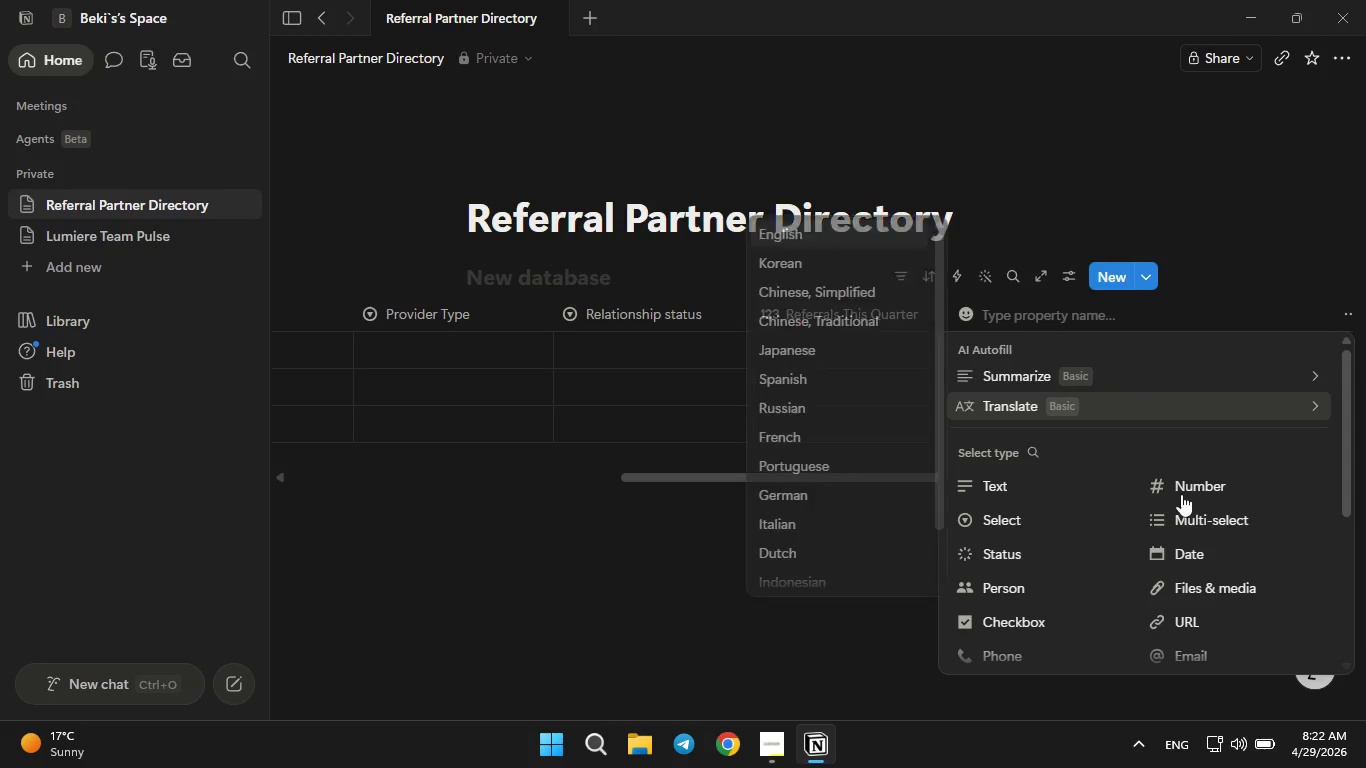 
left_click([1164, 557])
 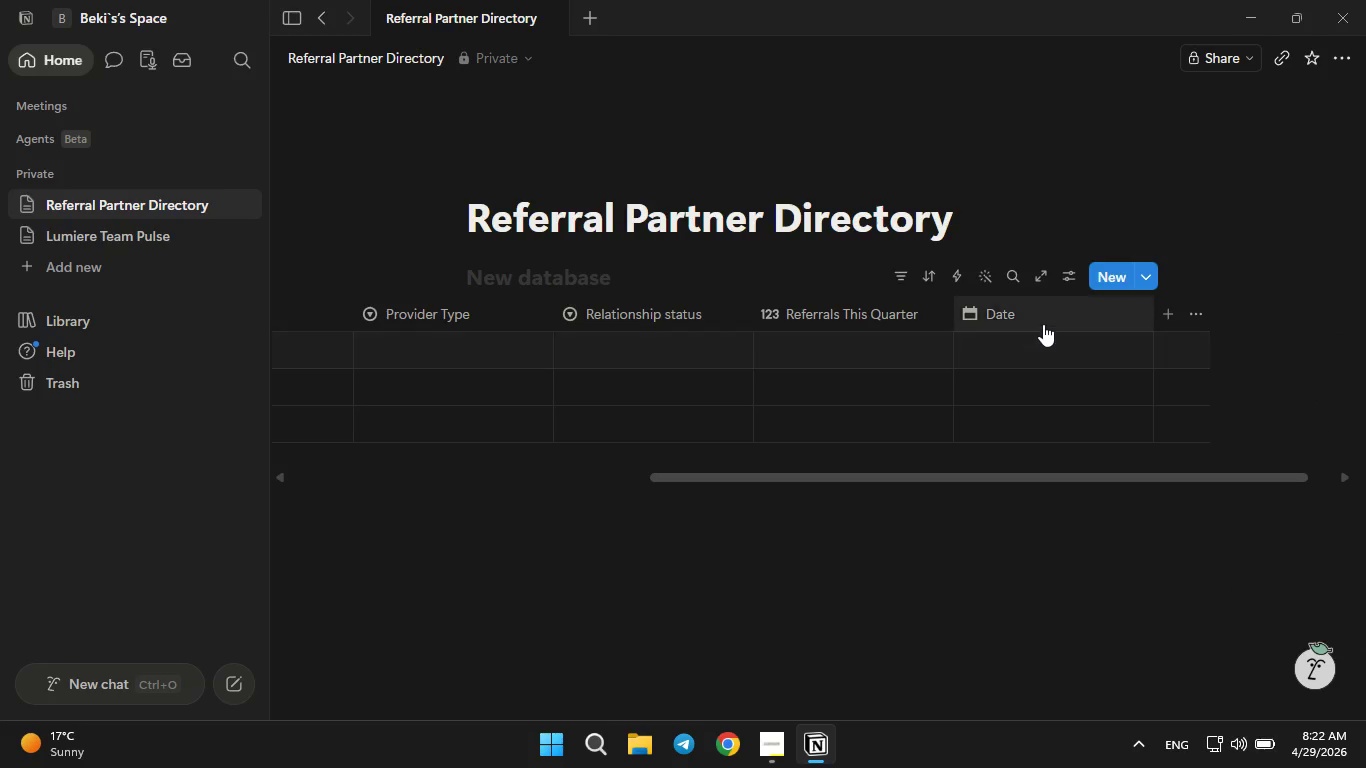 
left_click([1043, 322])
 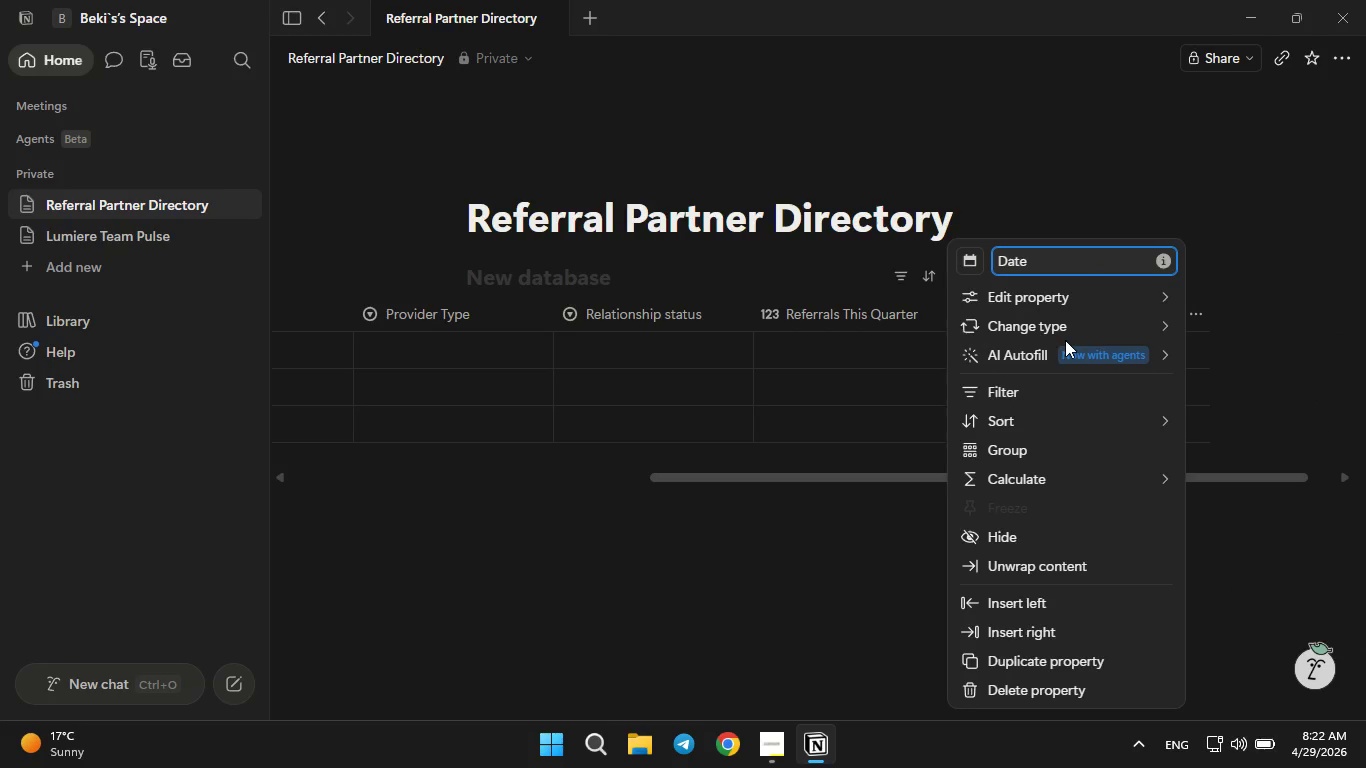 
hold_key(key=Backspace, duration=0.78)
 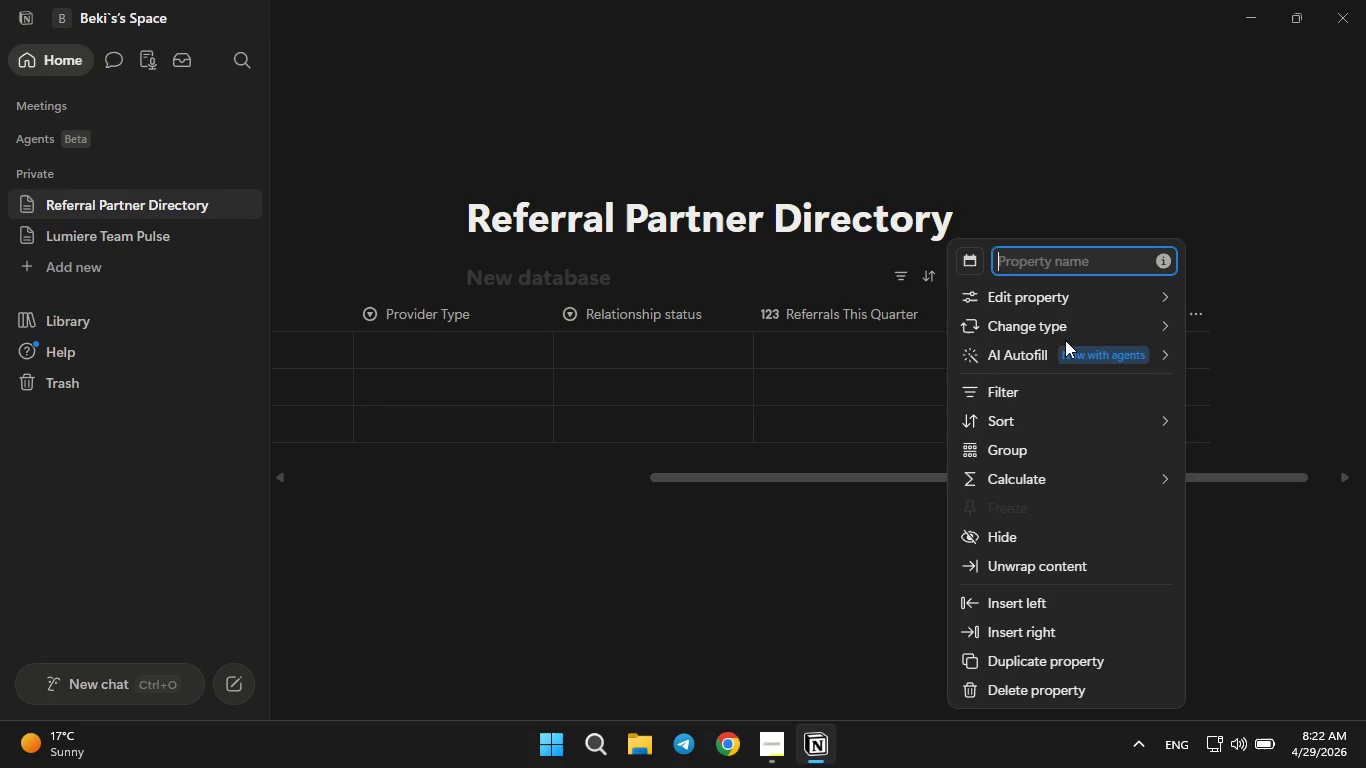 
type(Last Outr)
 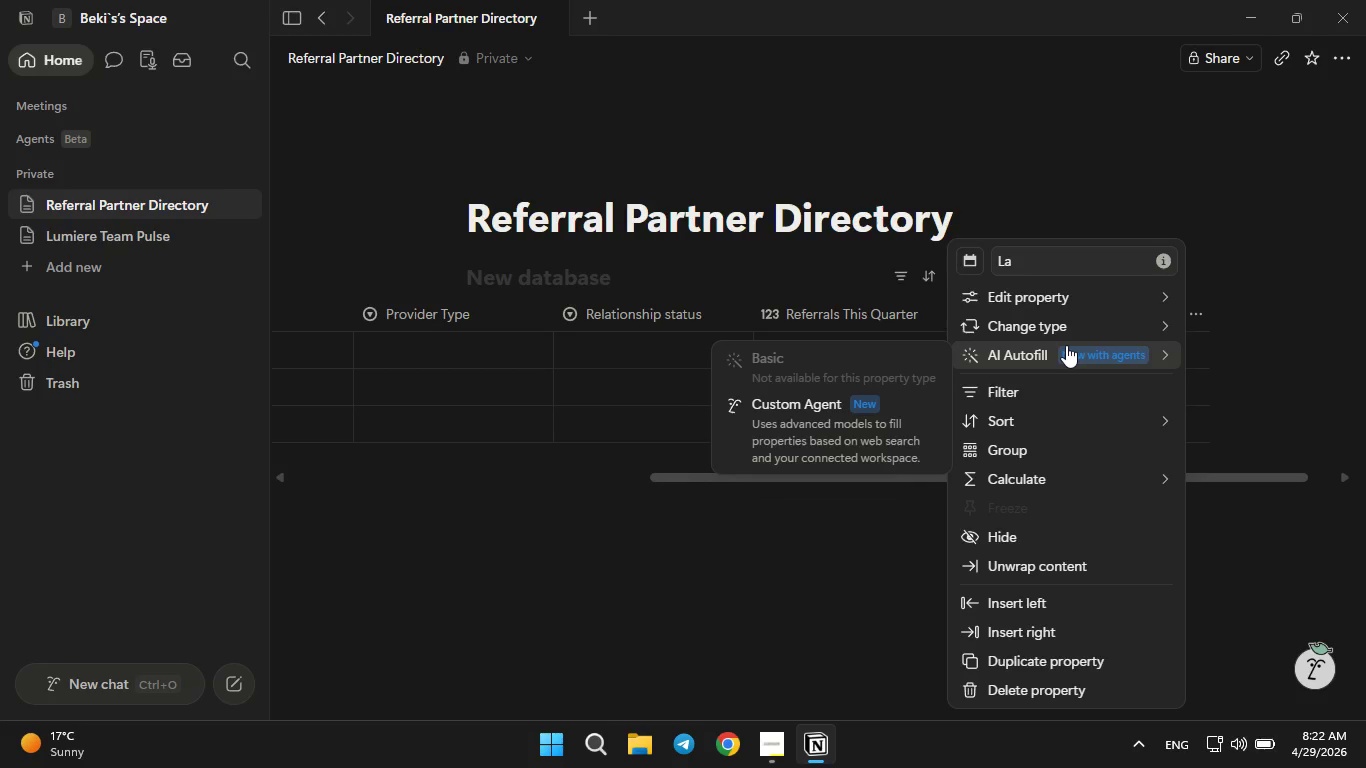 
type(each Date)
 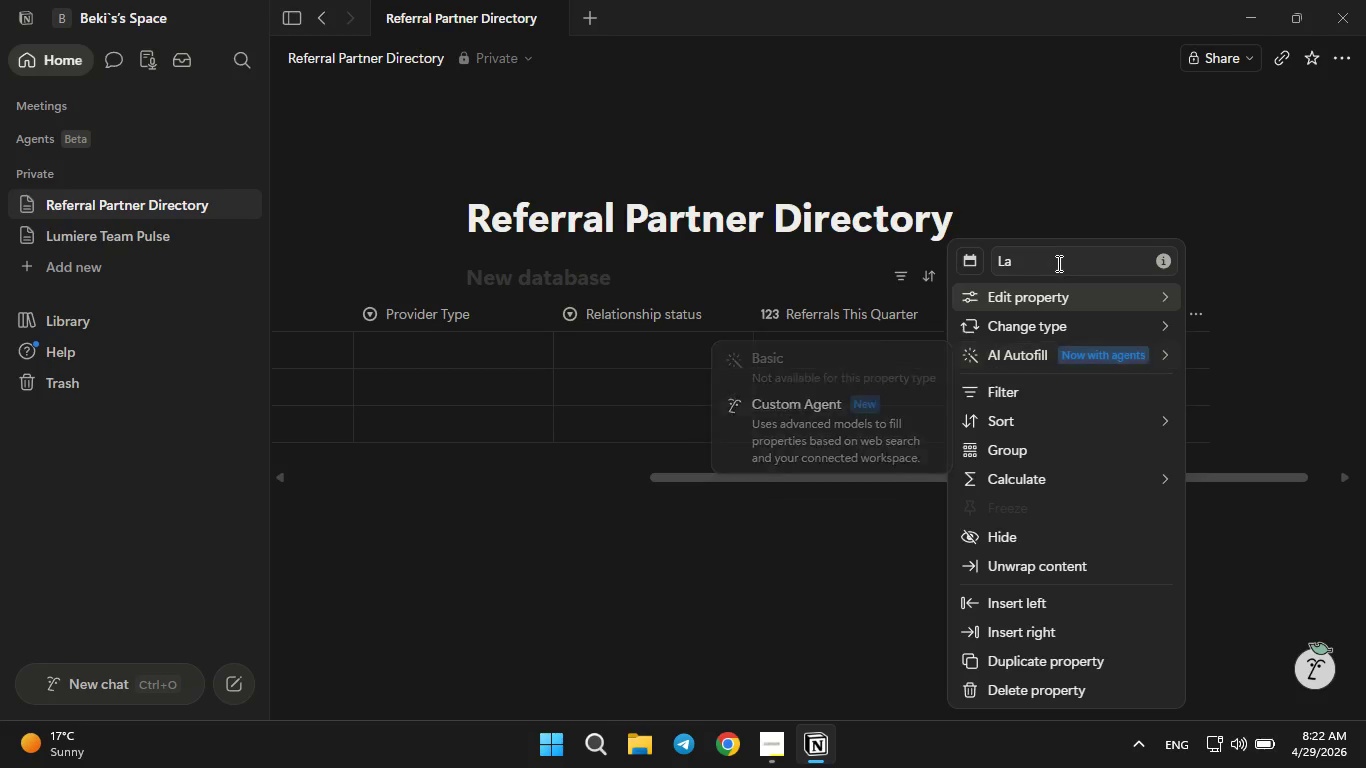 
left_click([1053, 259])
 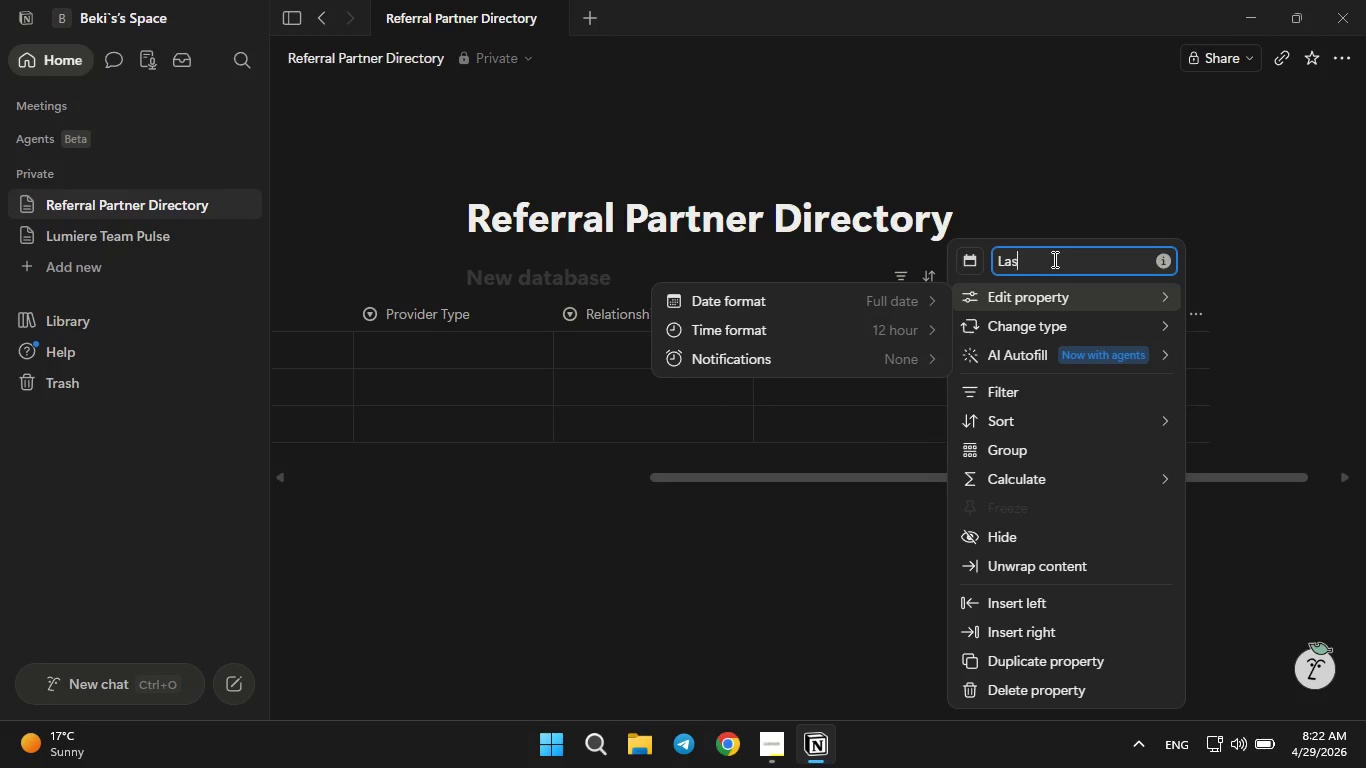 
type(st Outreach Date)
 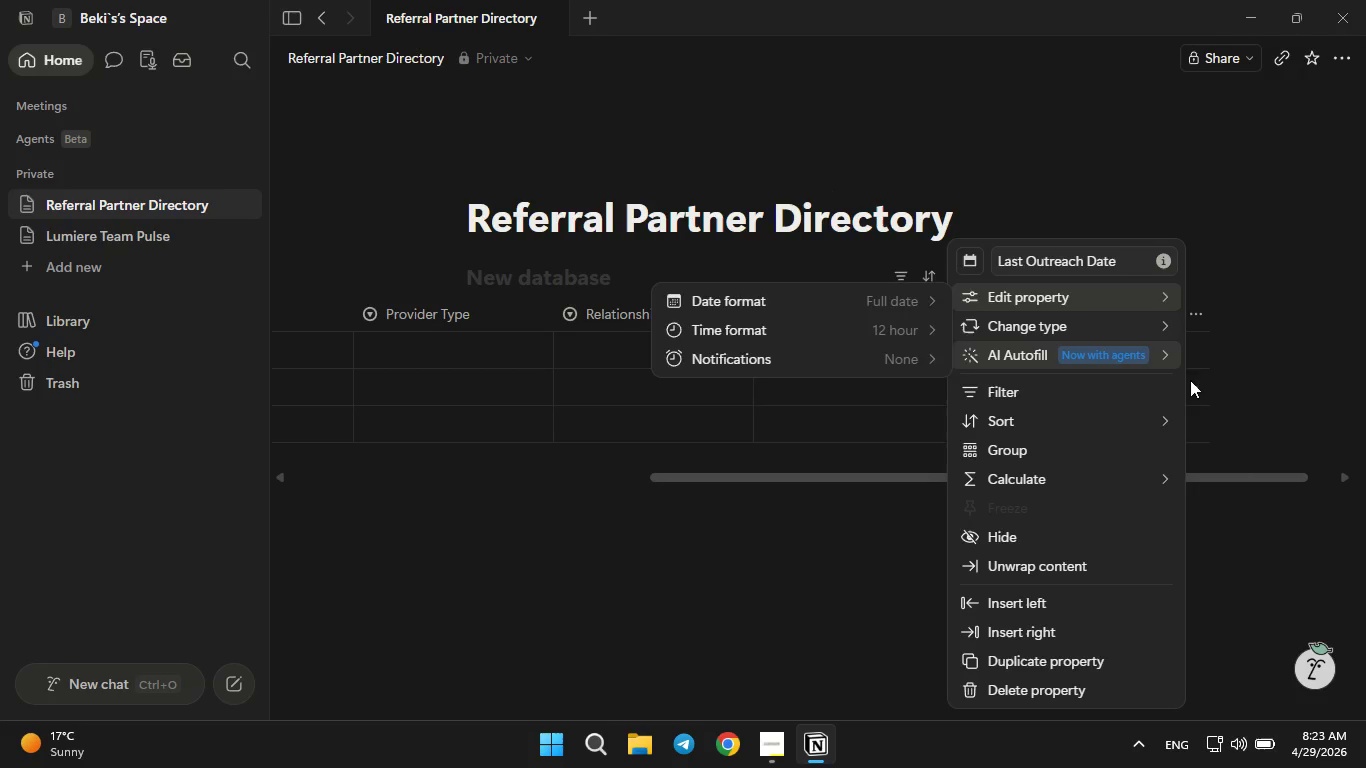 
left_click([1221, 574])
 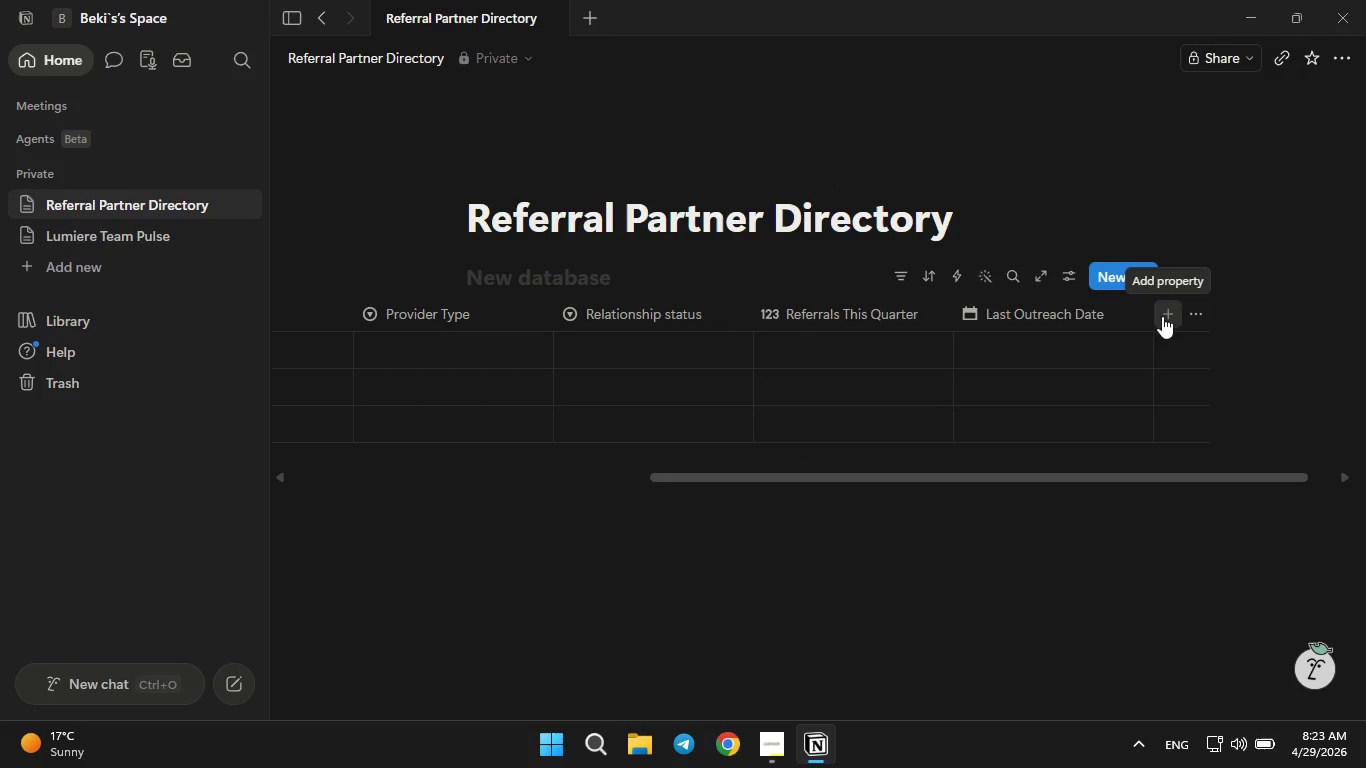 
left_click([1165, 314])
 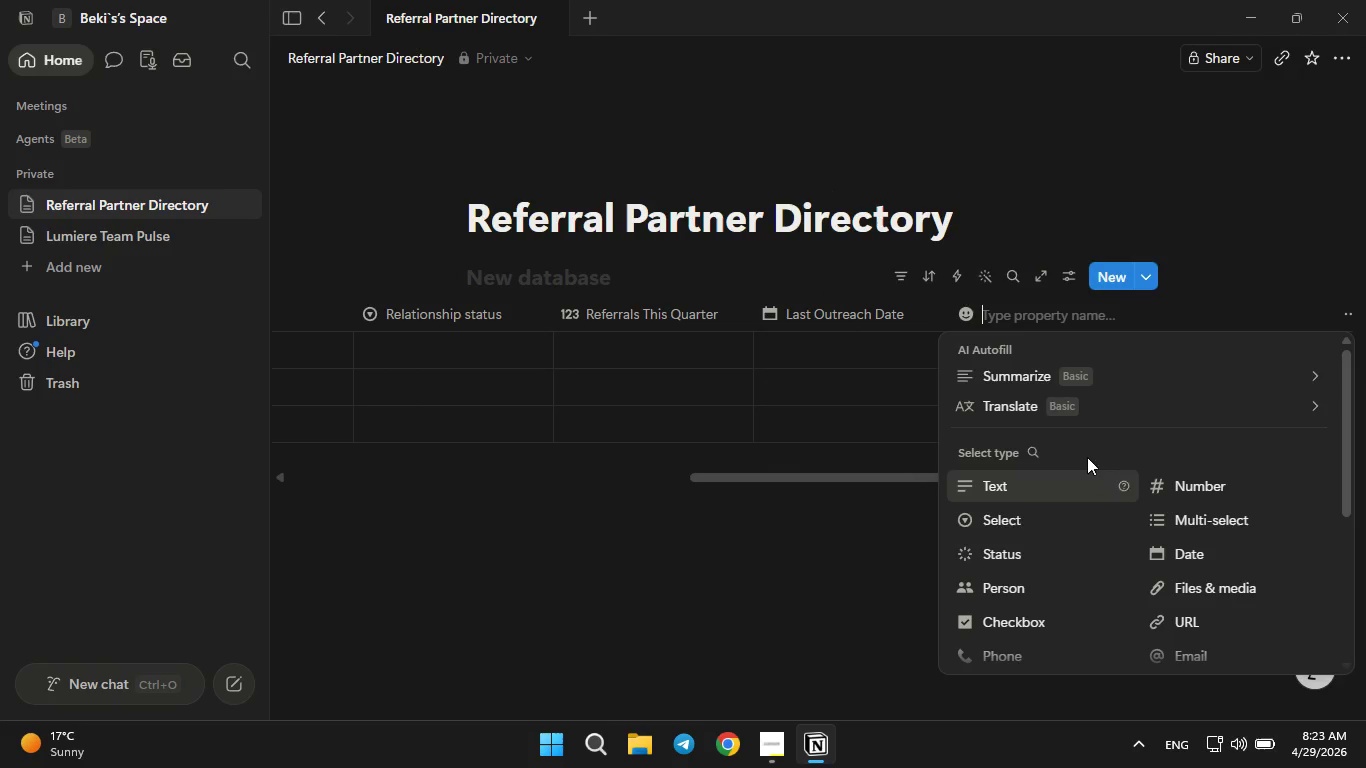 
scroll: coordinate [1044, 534], scroll_direction: down, amount: 1.0
 